 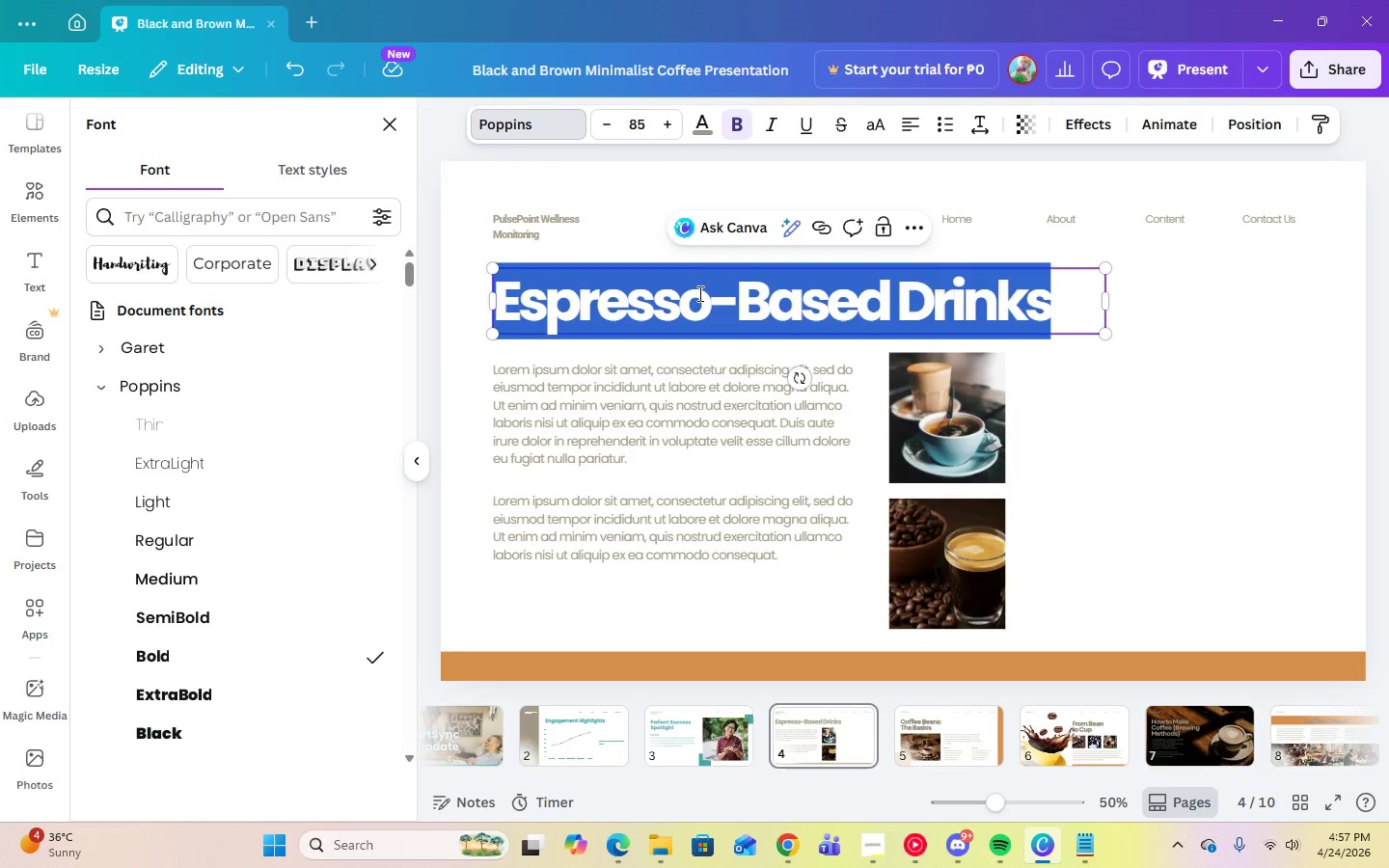 
key(Control+V)
 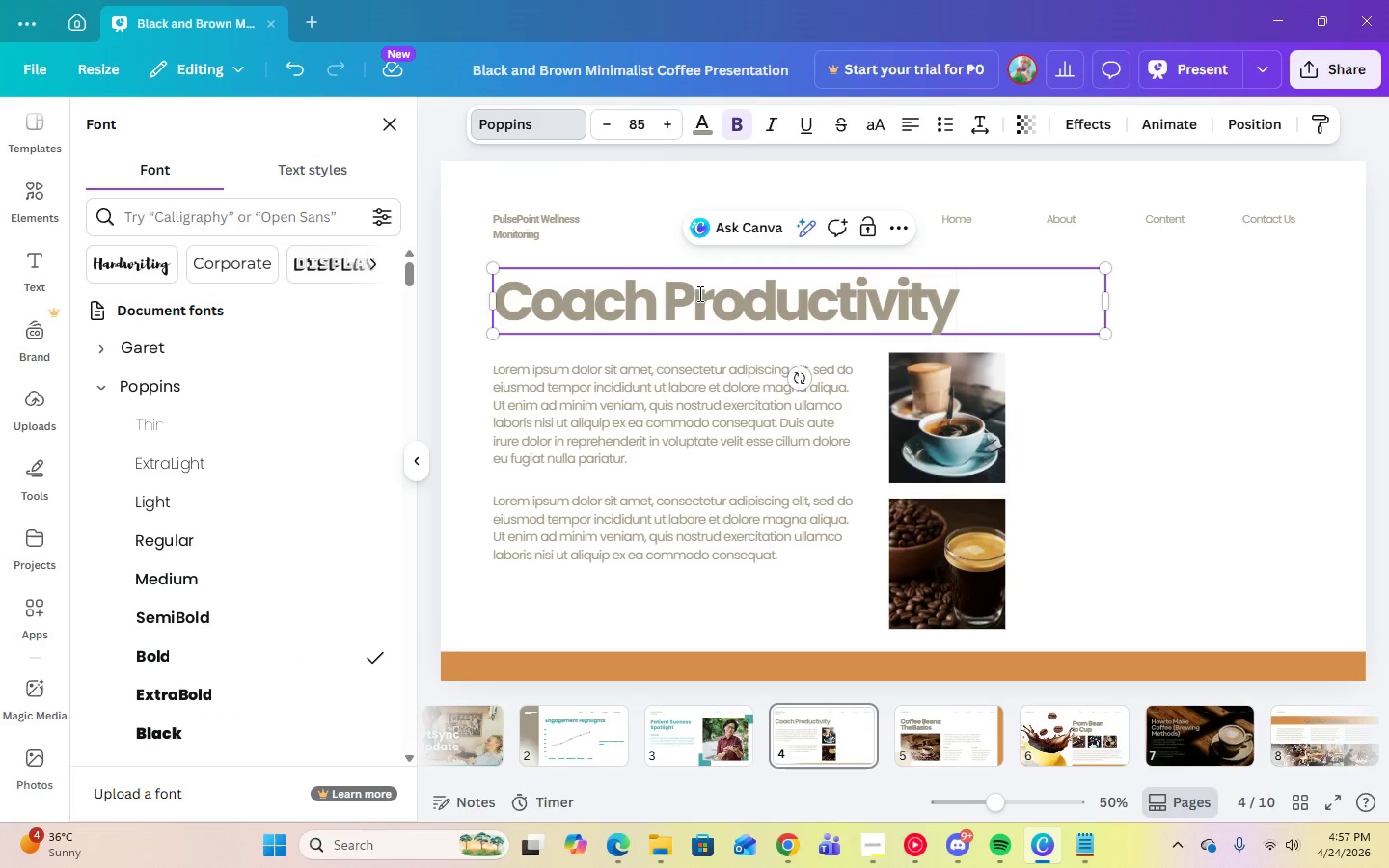 
key(Control+A)
 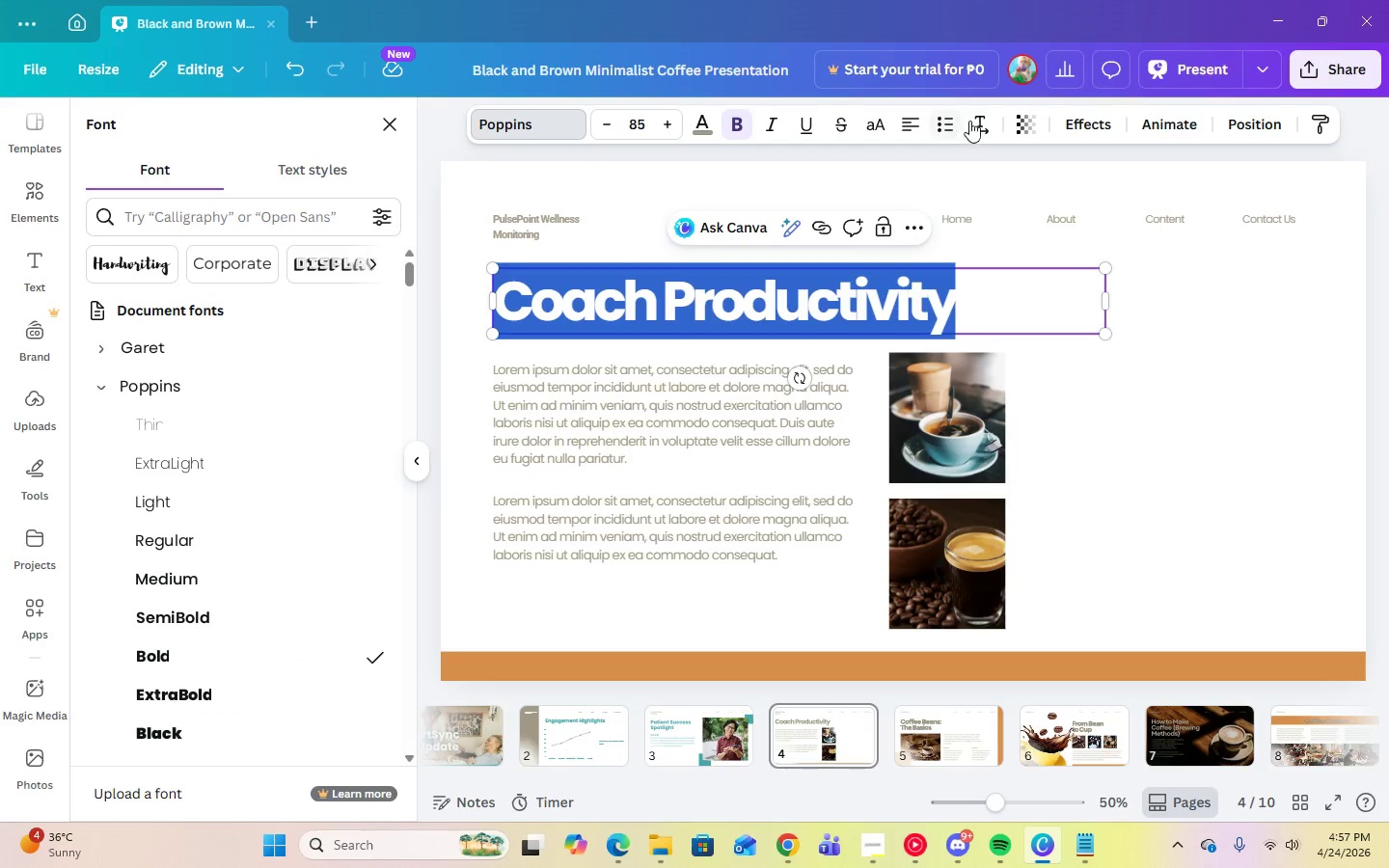 
left_click([981, 124])
 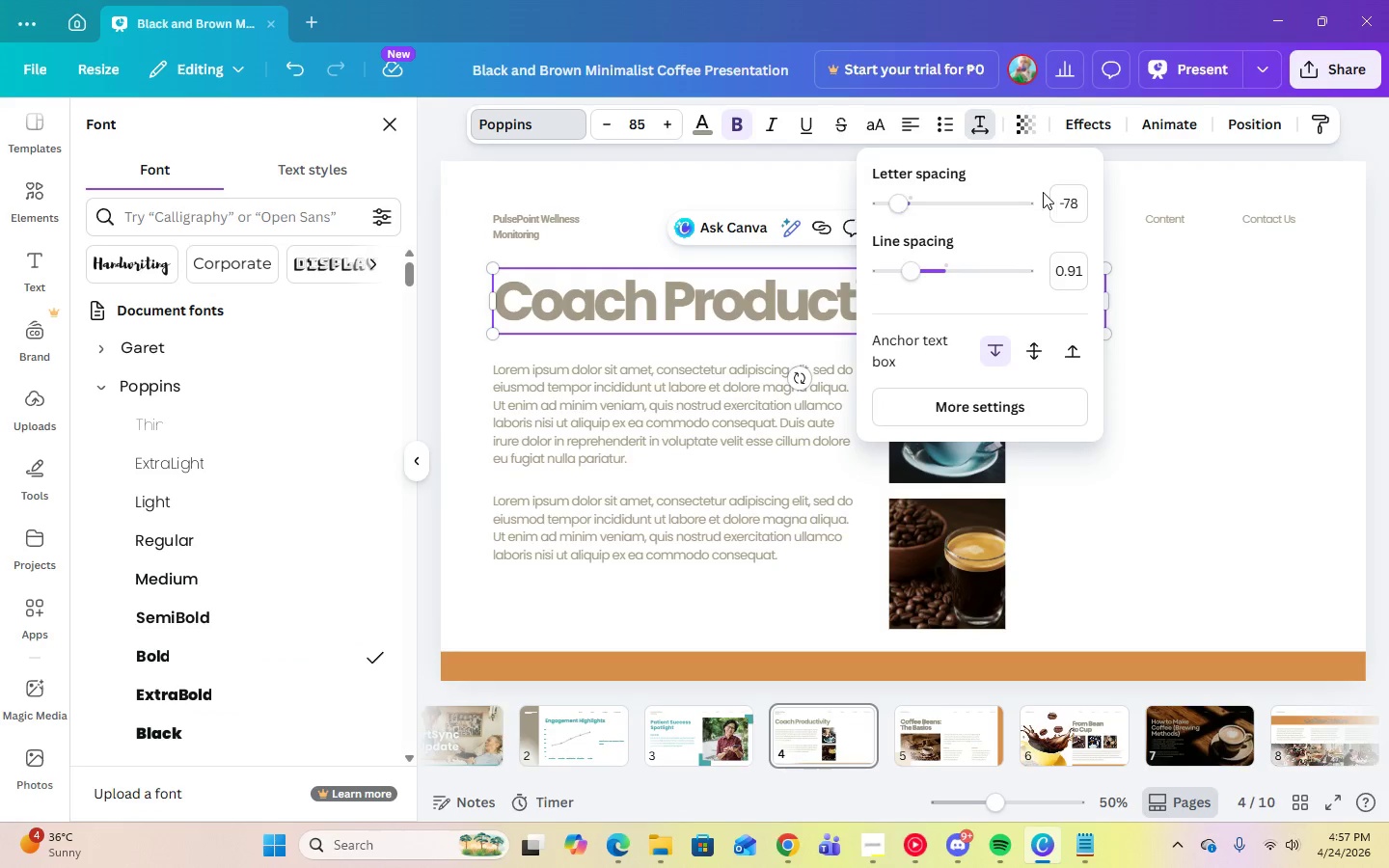 
left_click([1082, 208])
 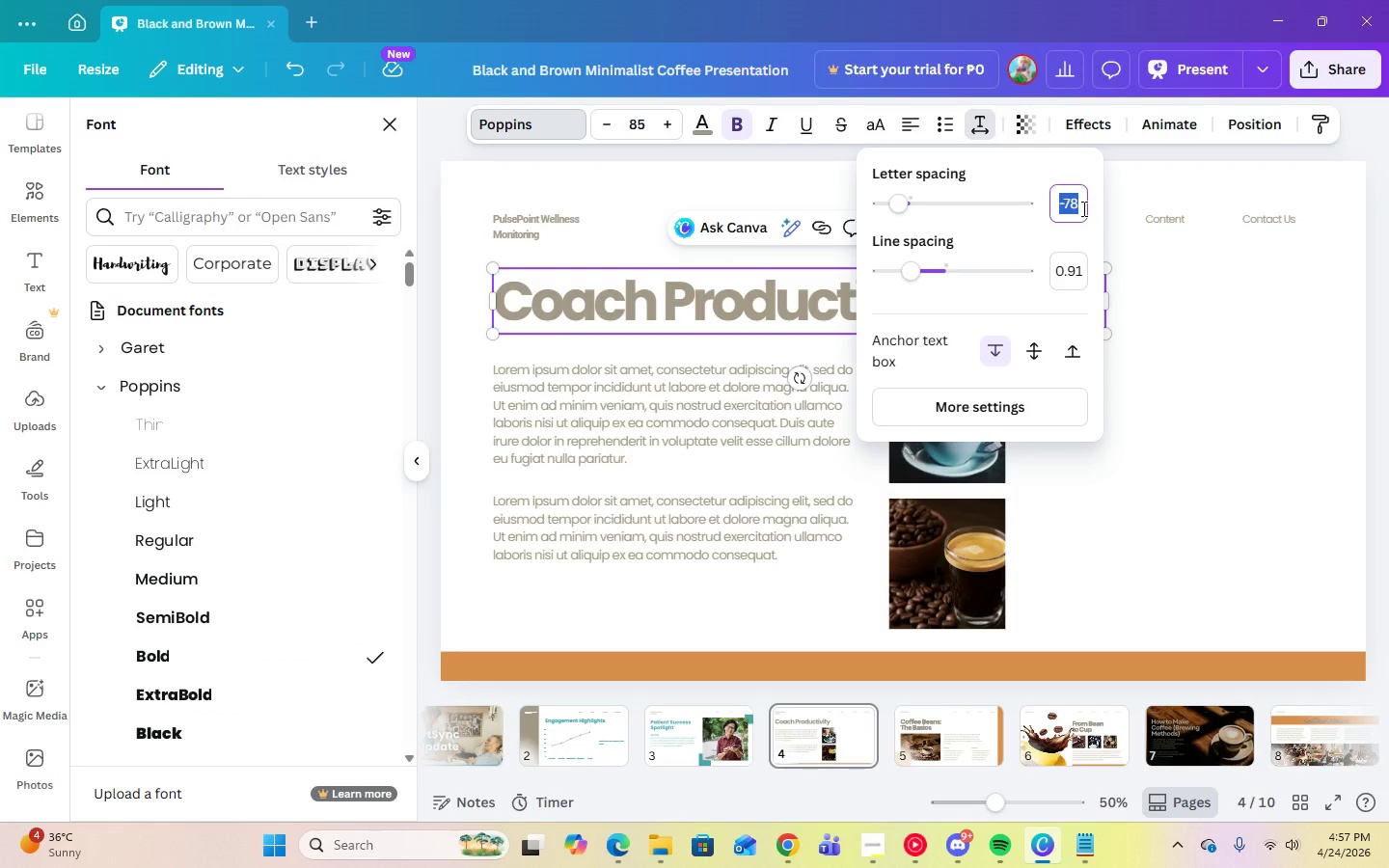 
key(Numpad0)
 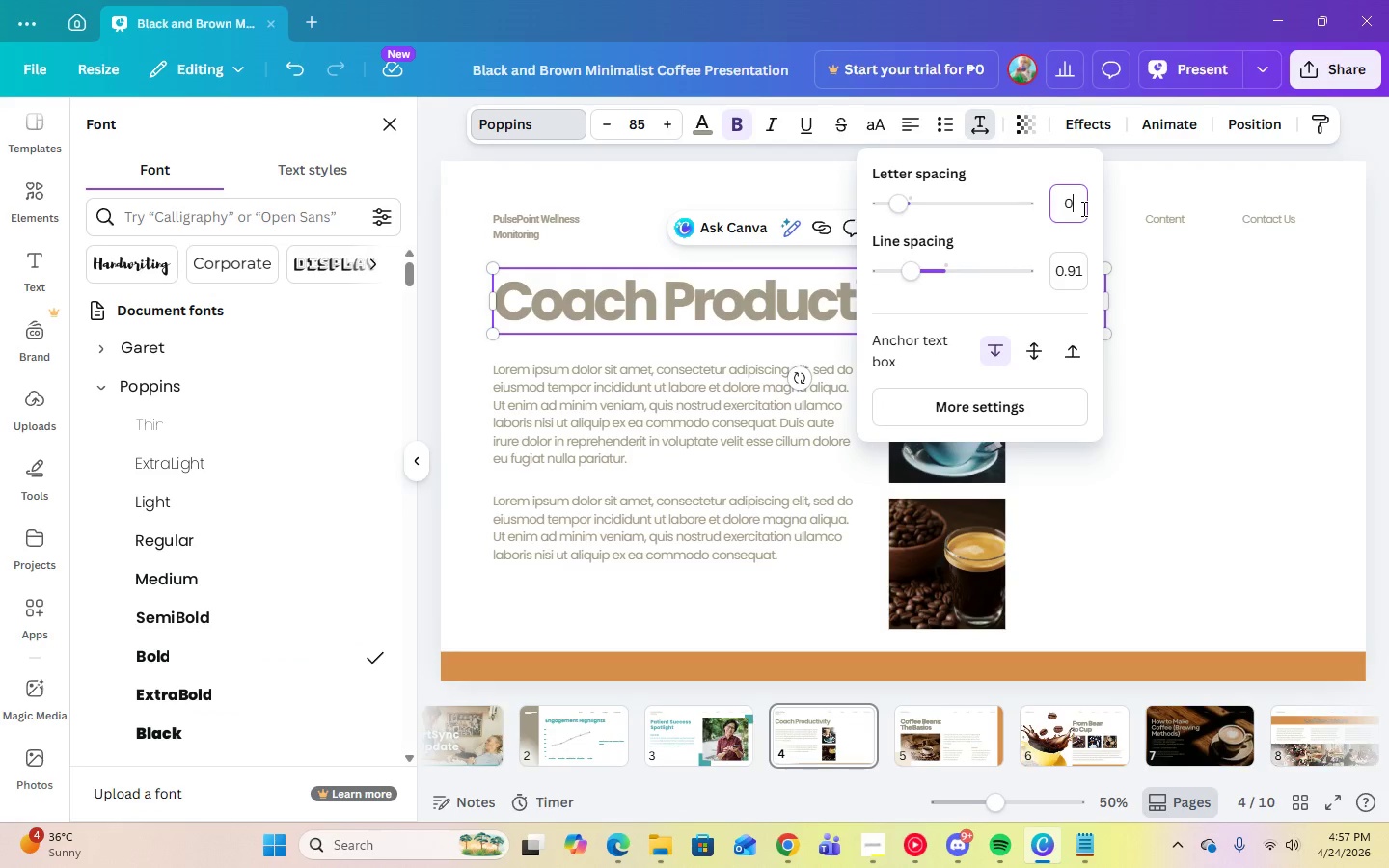 
key(Enter)
 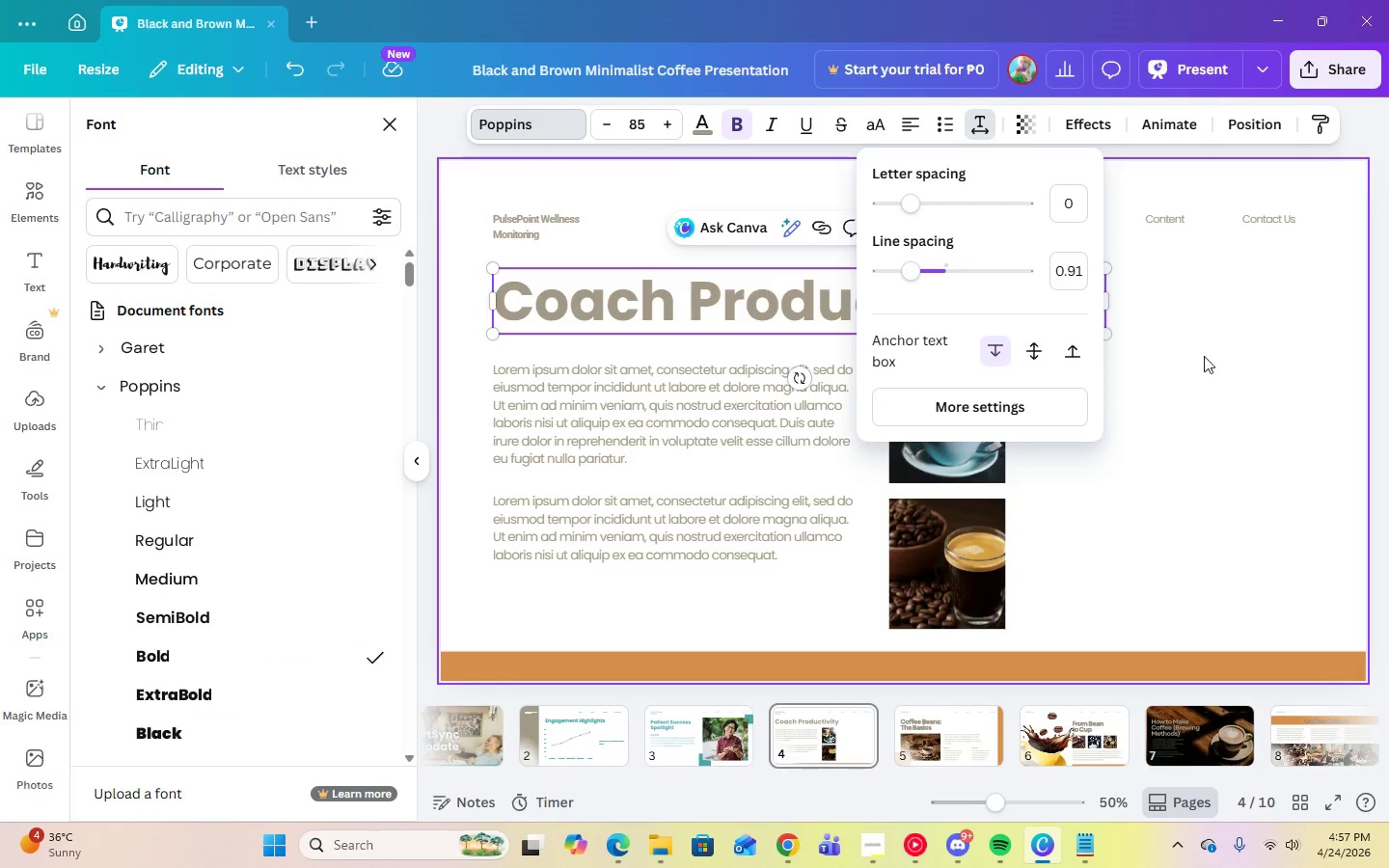 
left_click([1225, 373])
 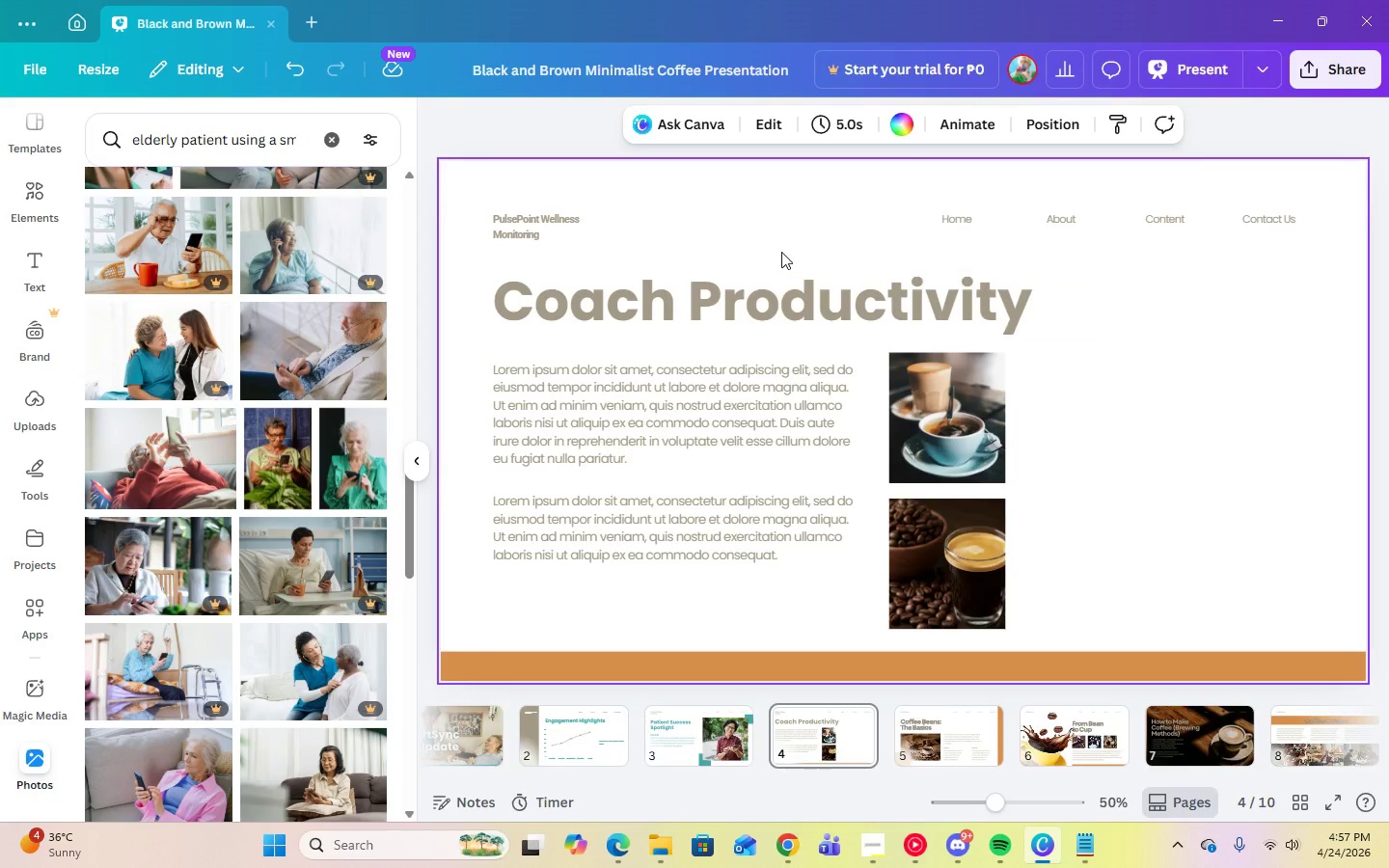 
left_click([804, 312])
 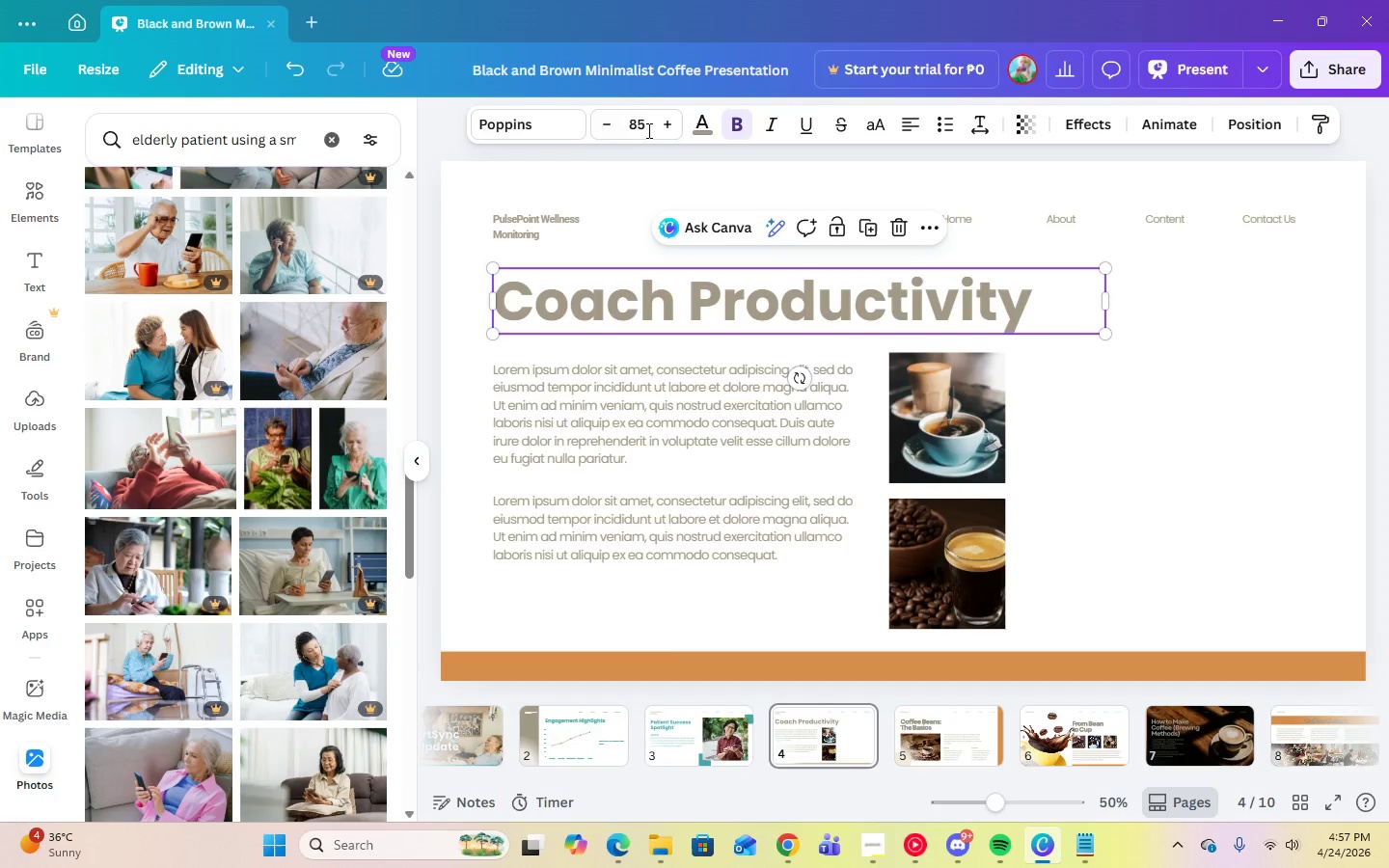 
left_click([647, 129])
 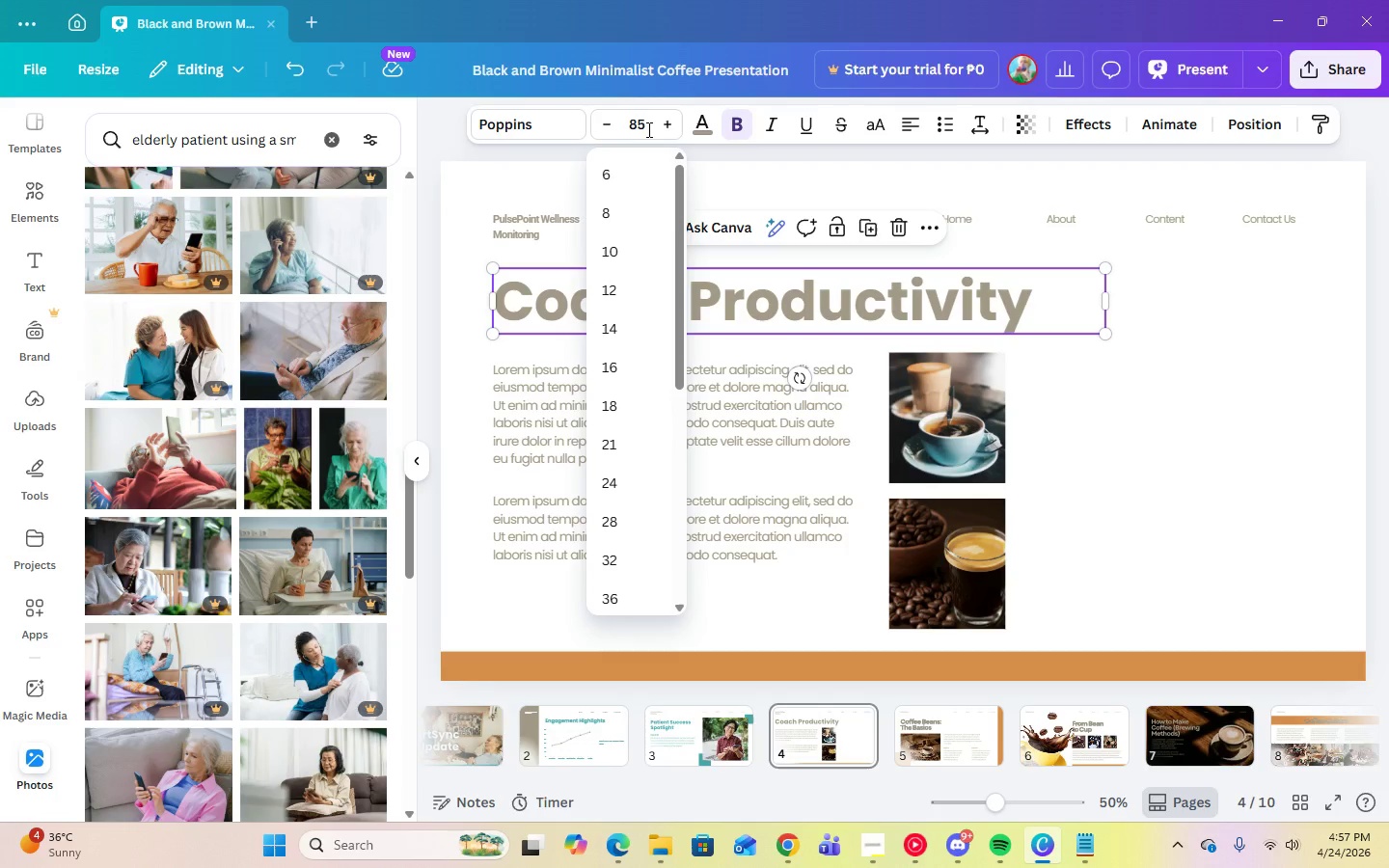 
key(Backspace)
 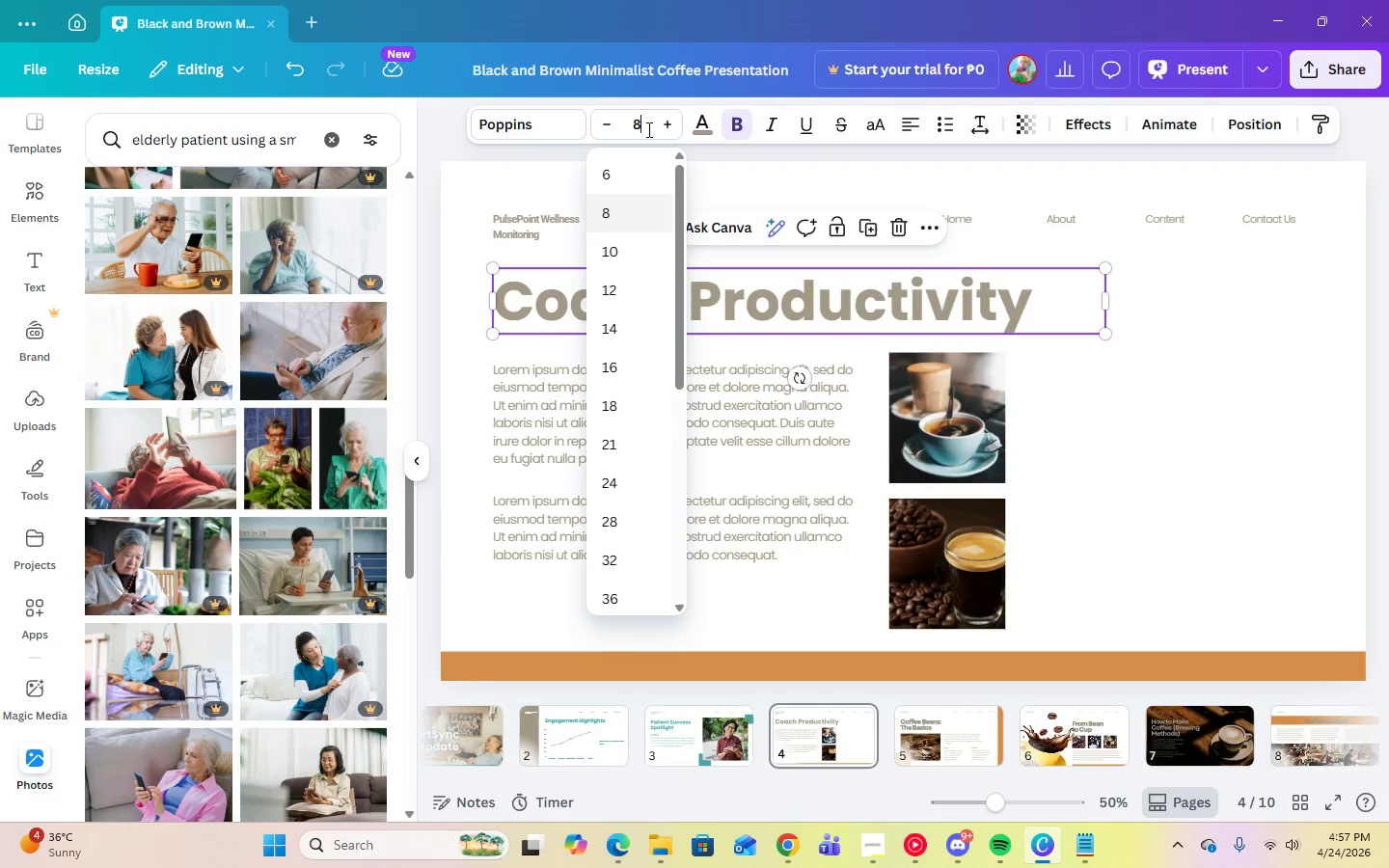 
key(Backspace)
 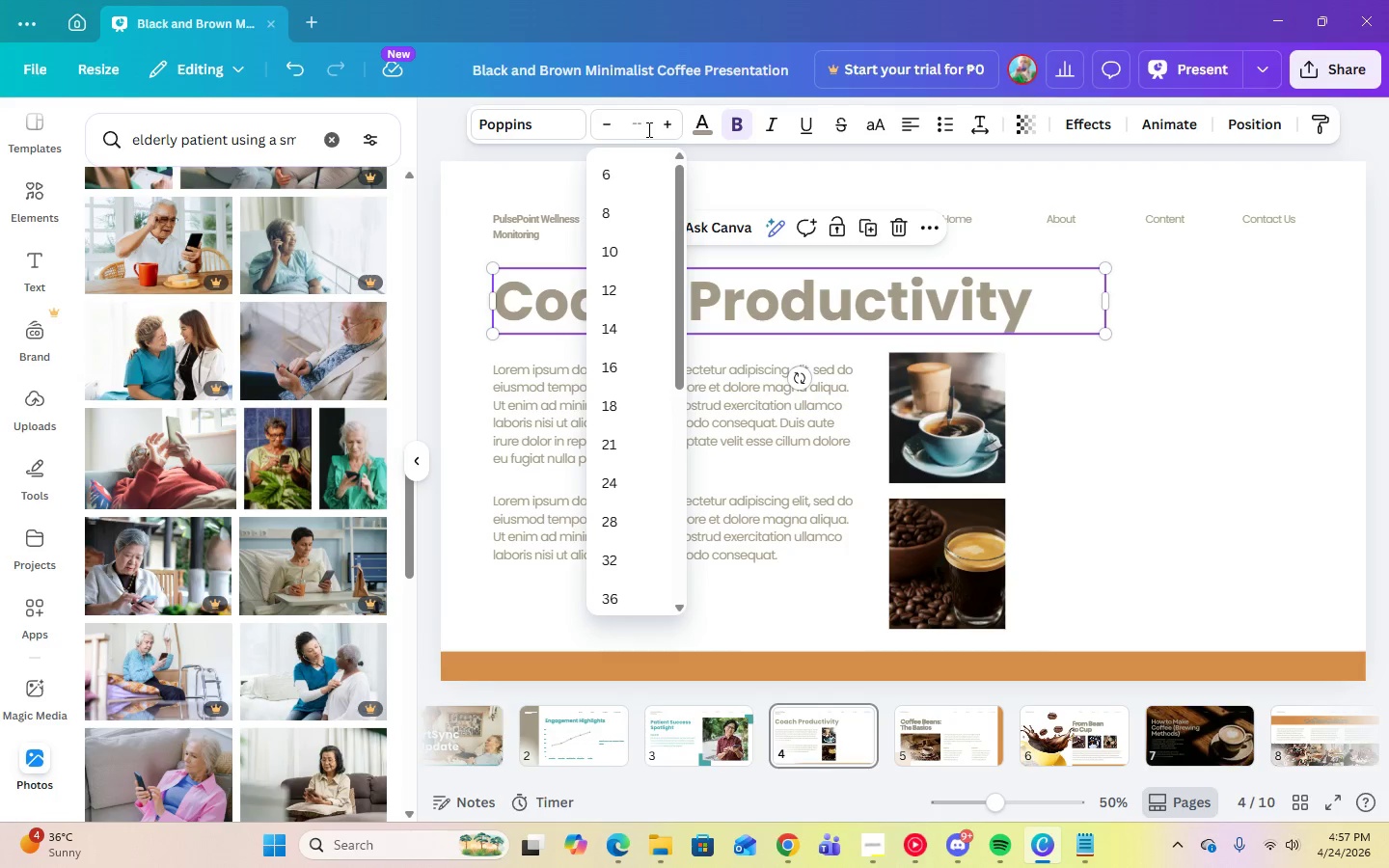 
key(Numpad6)
 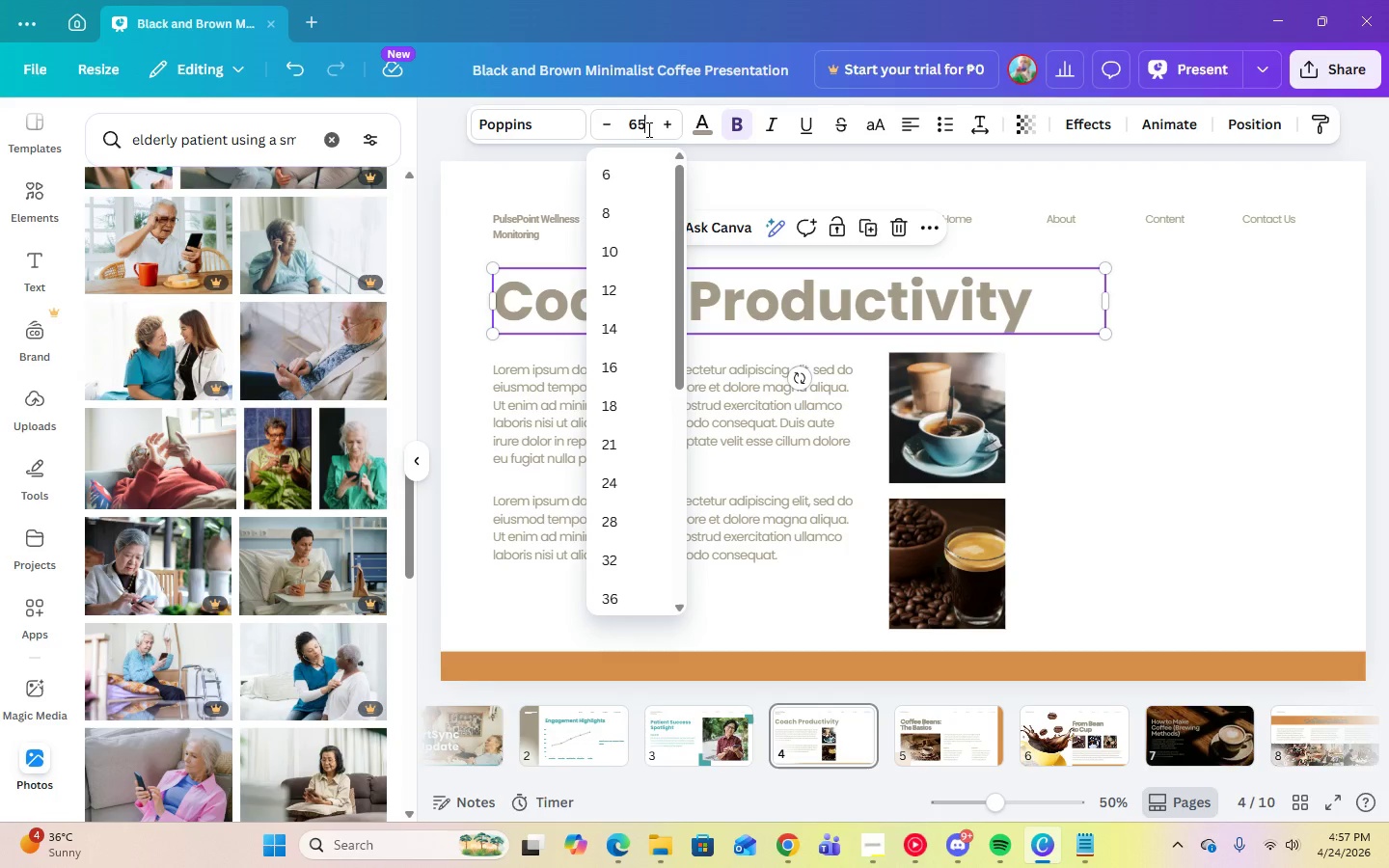 
key(Numpad5)
 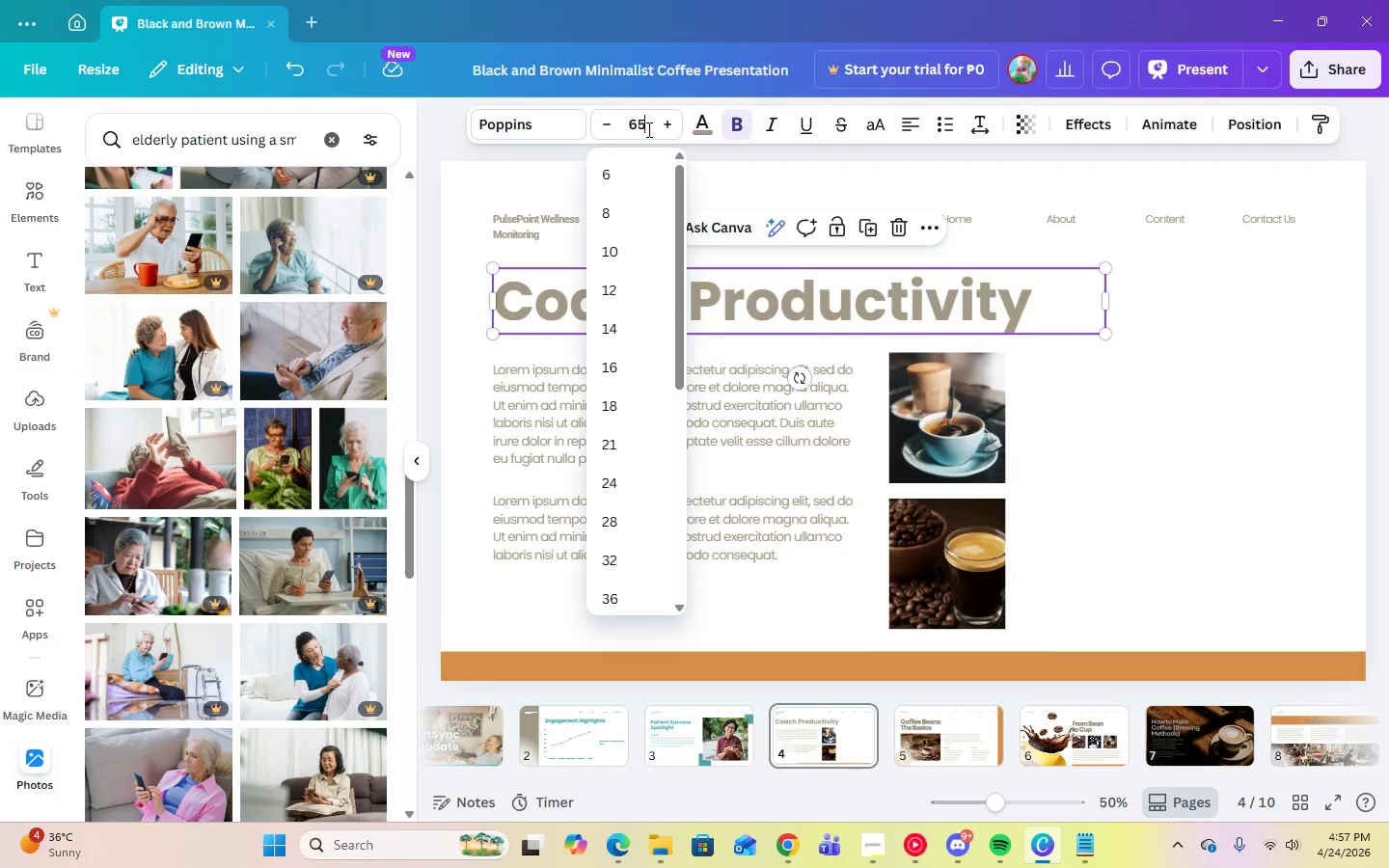 
key(Enter)
 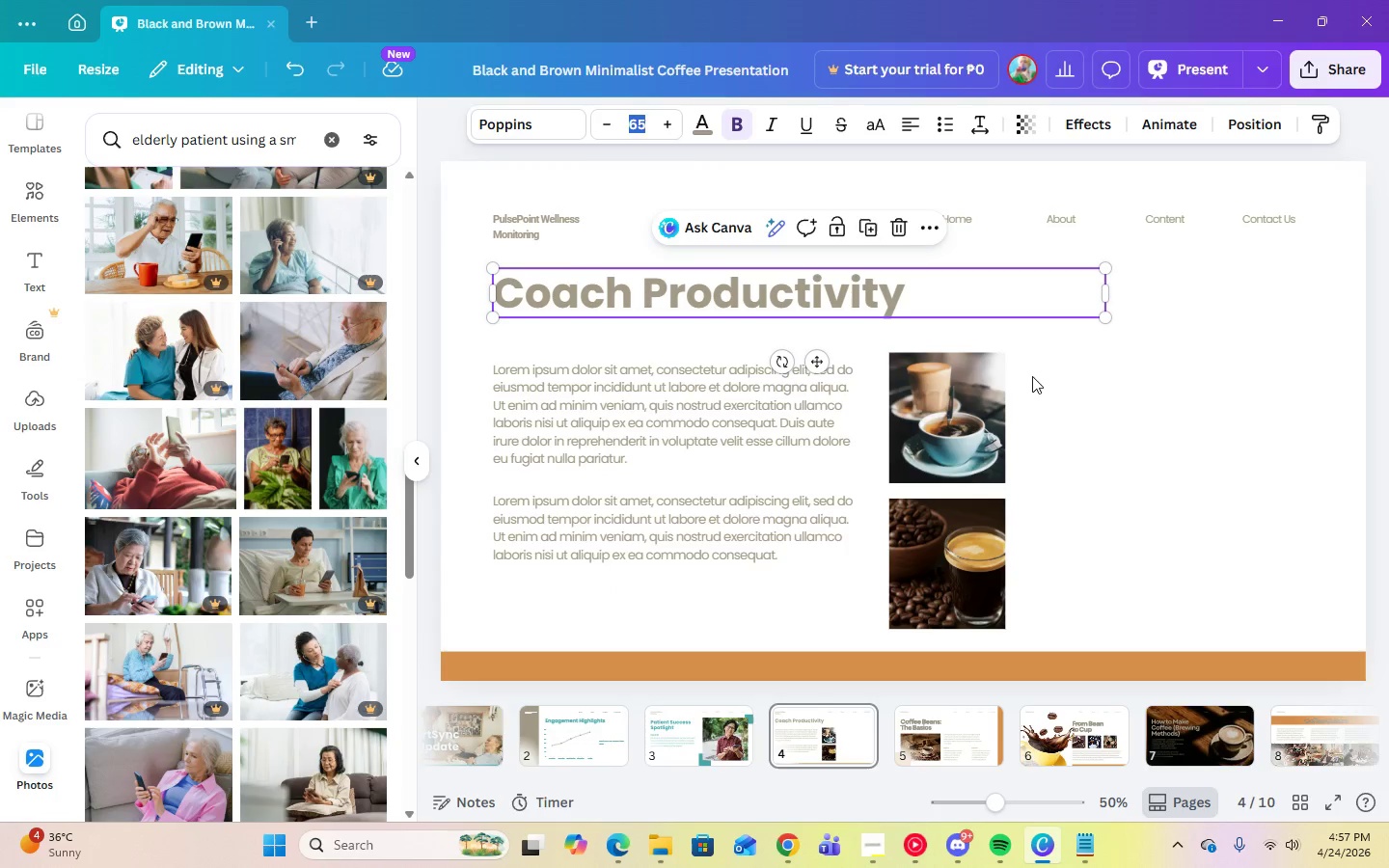 
left_click([1216, 415])
 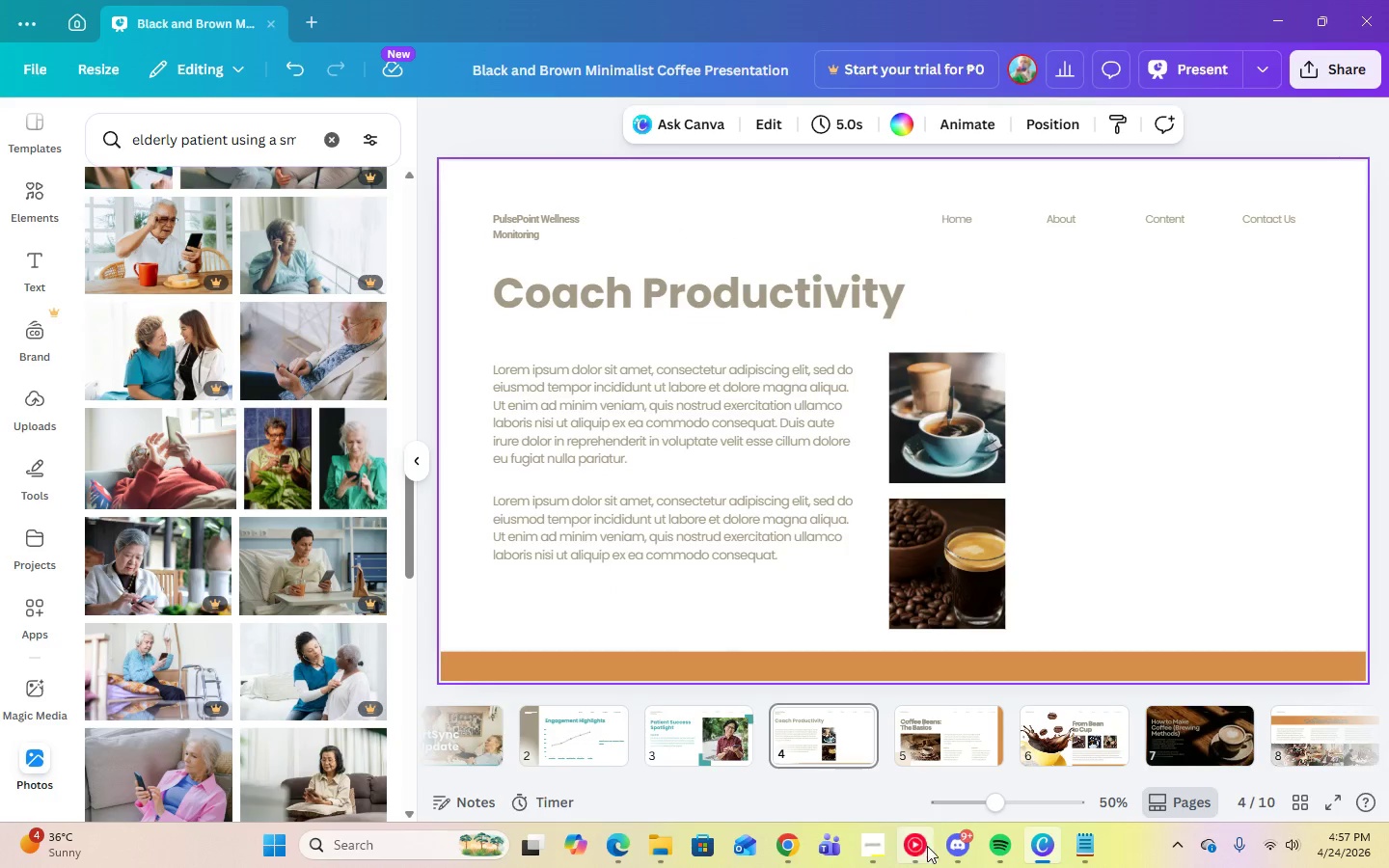 
left_click([691, 746])
 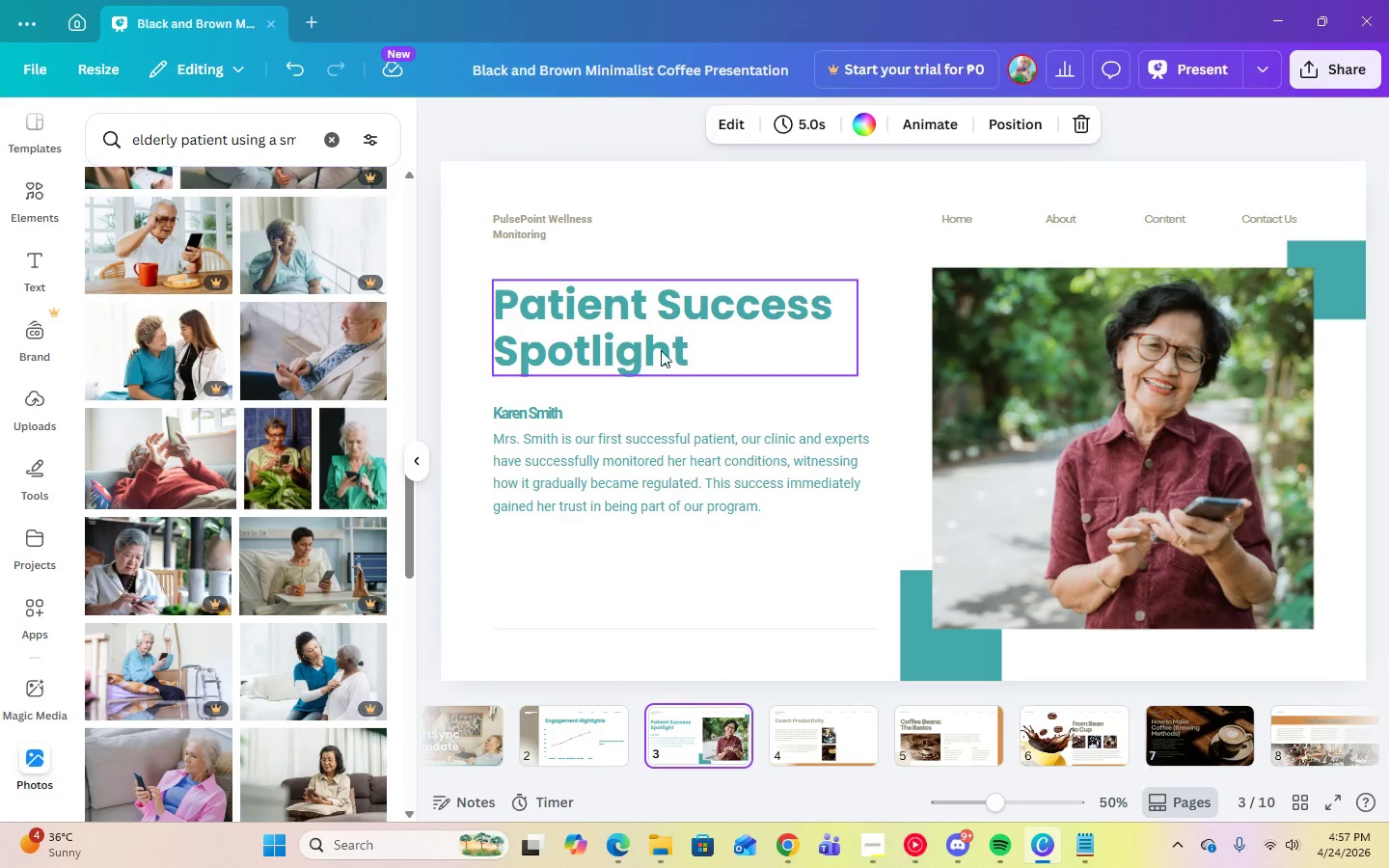 
left_click([660, 333])
 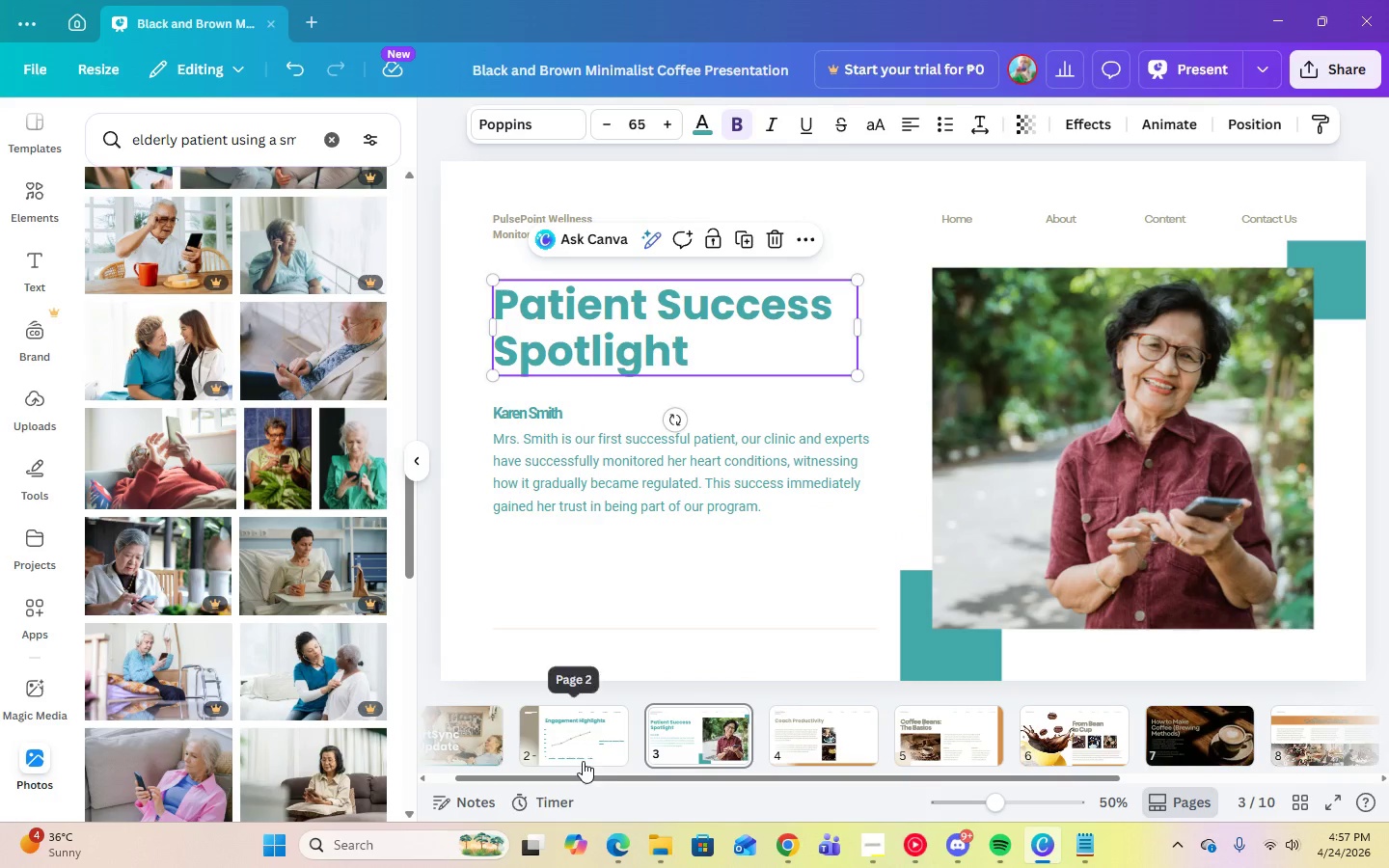 
left_click([804, 764])
 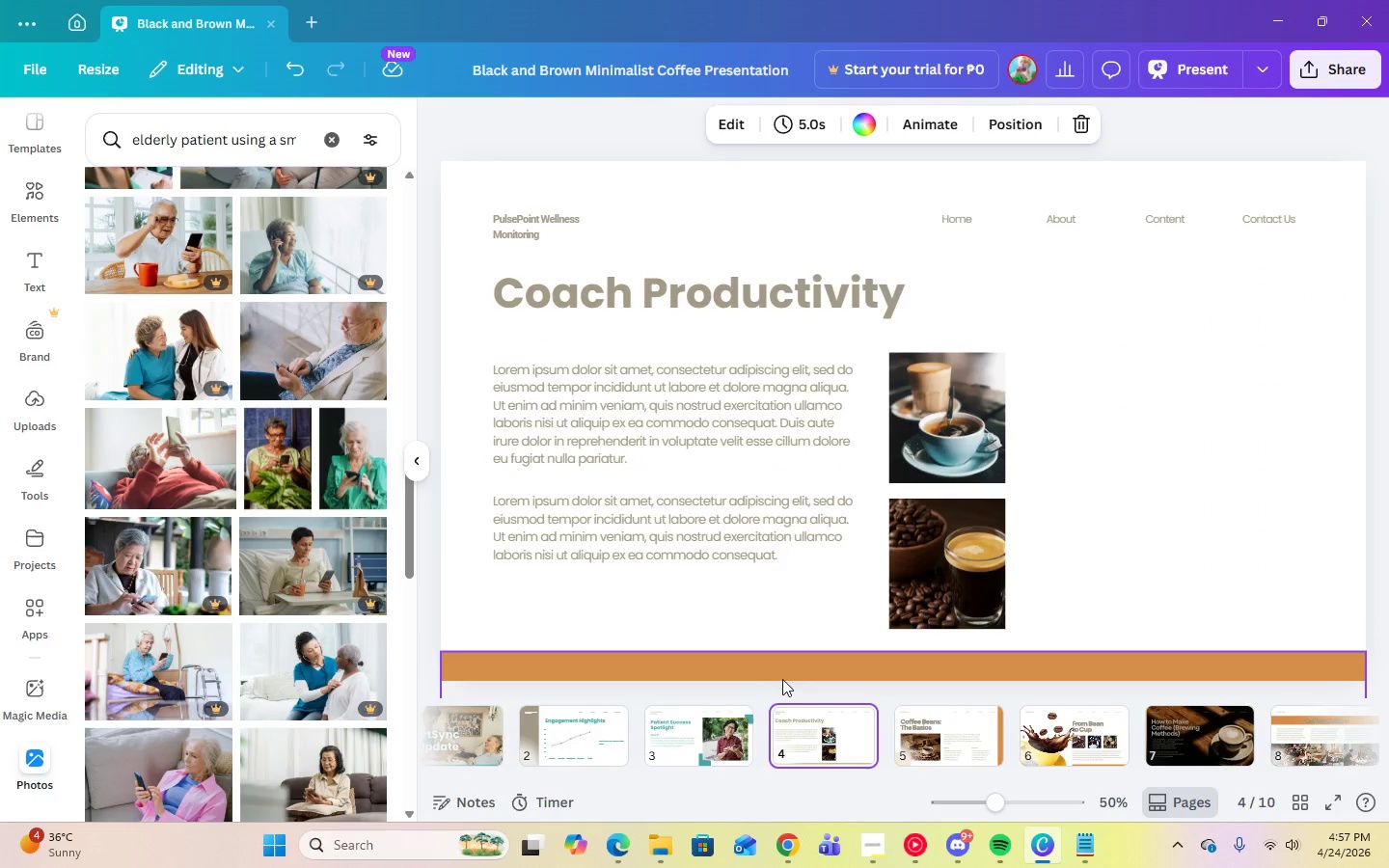 
left_click([783, 673])
 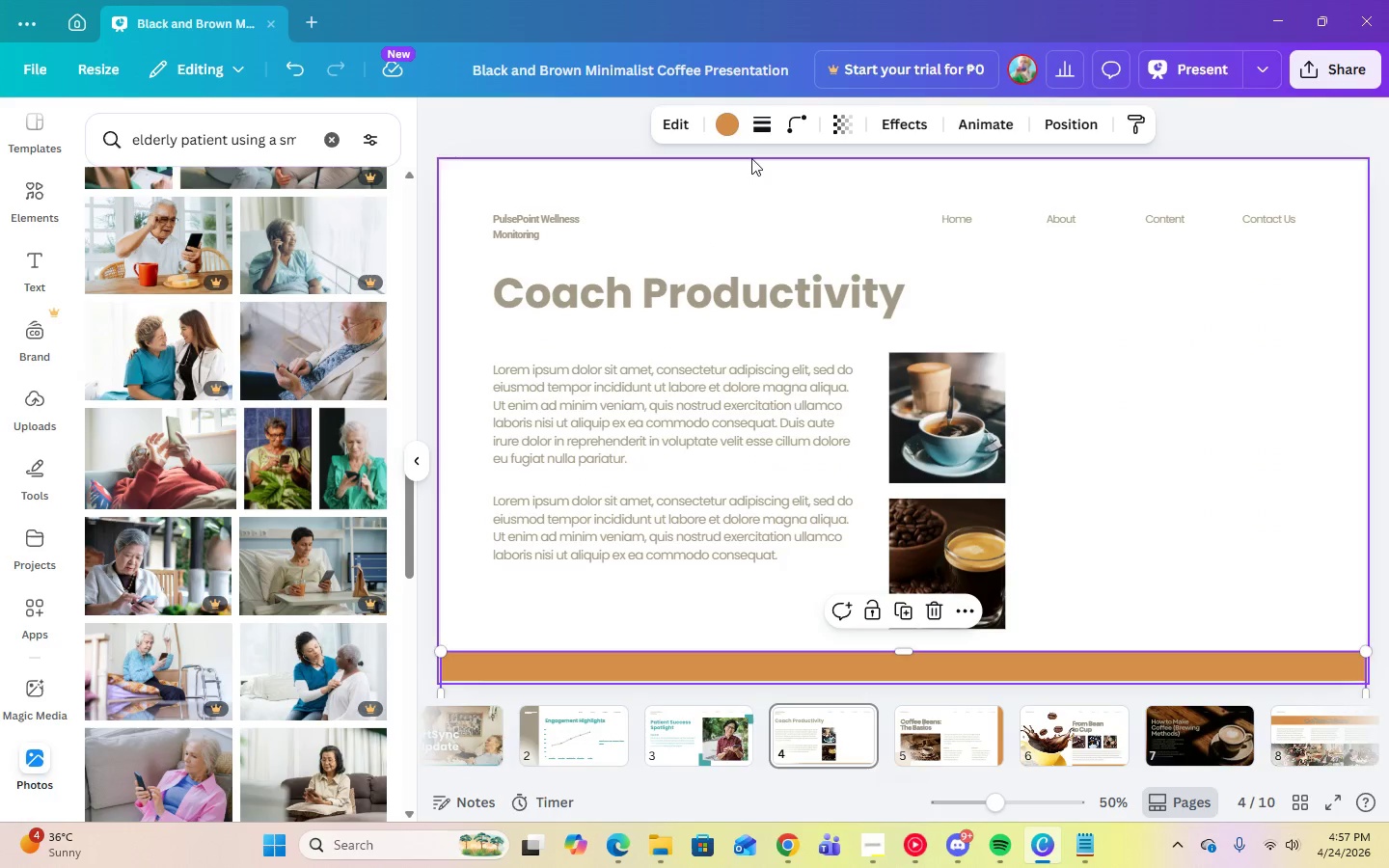 
left_click([735, 126])
 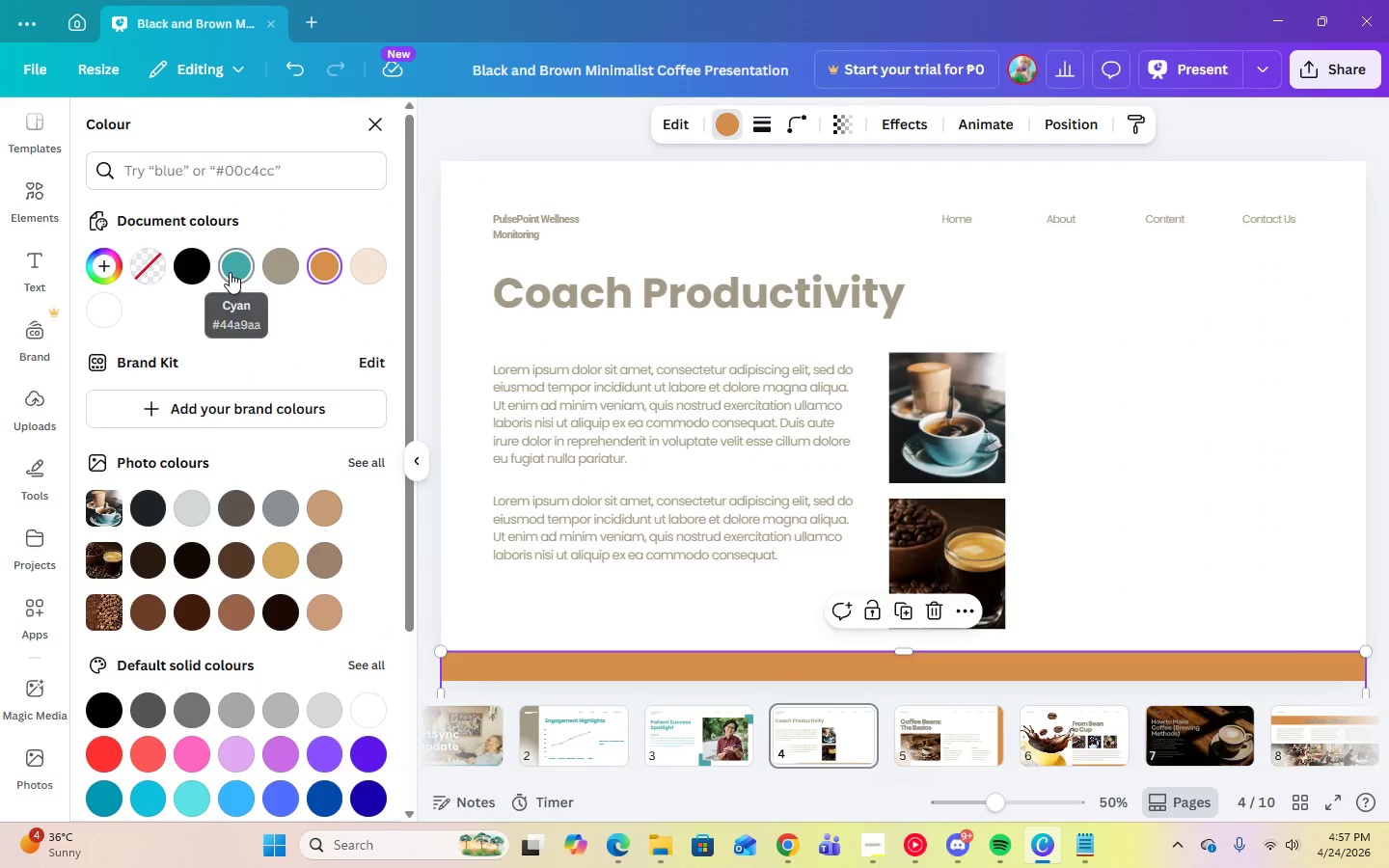 
left_click([274, 268])
 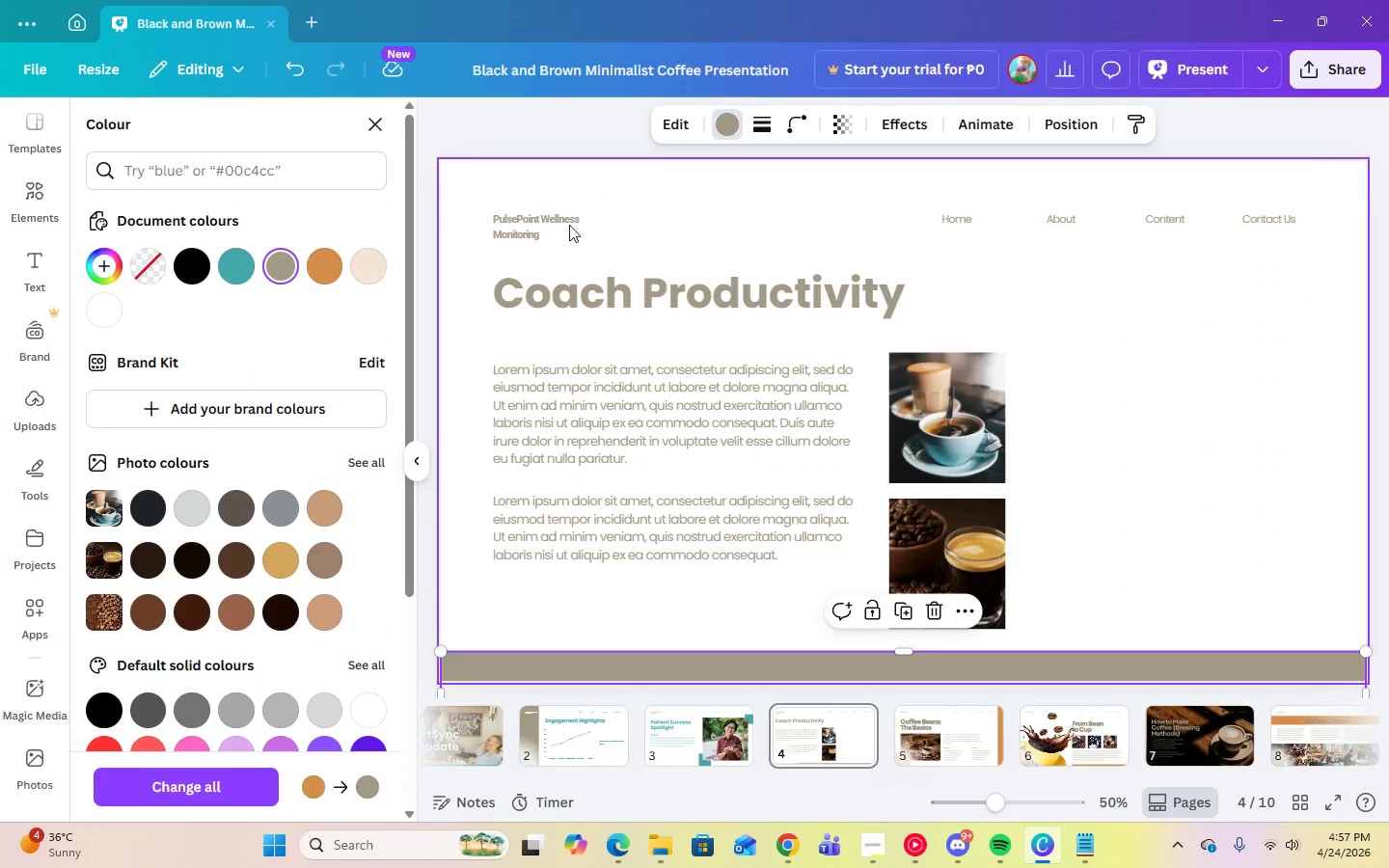 
left_click([568, 307])
 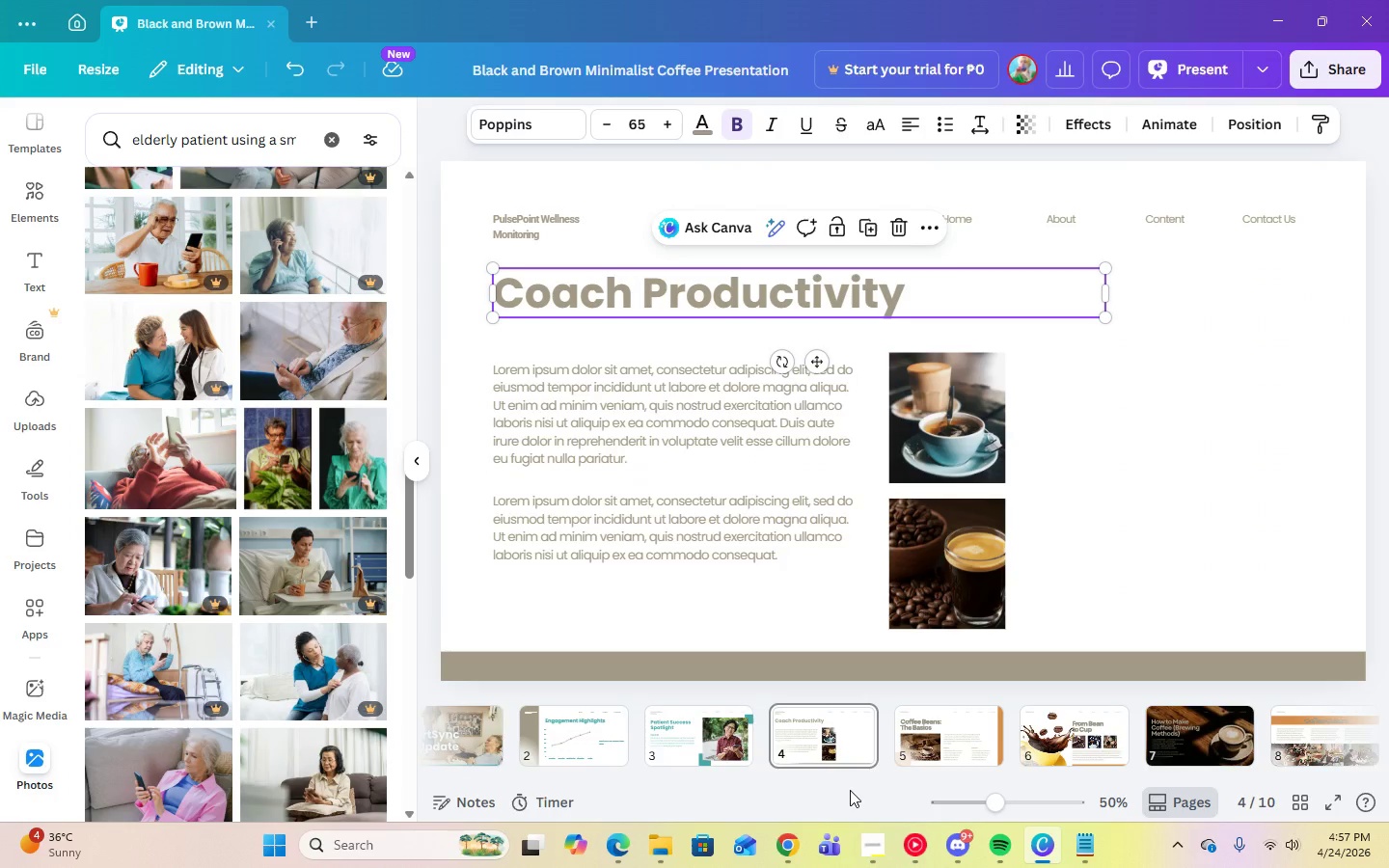 
wait(8.92)
 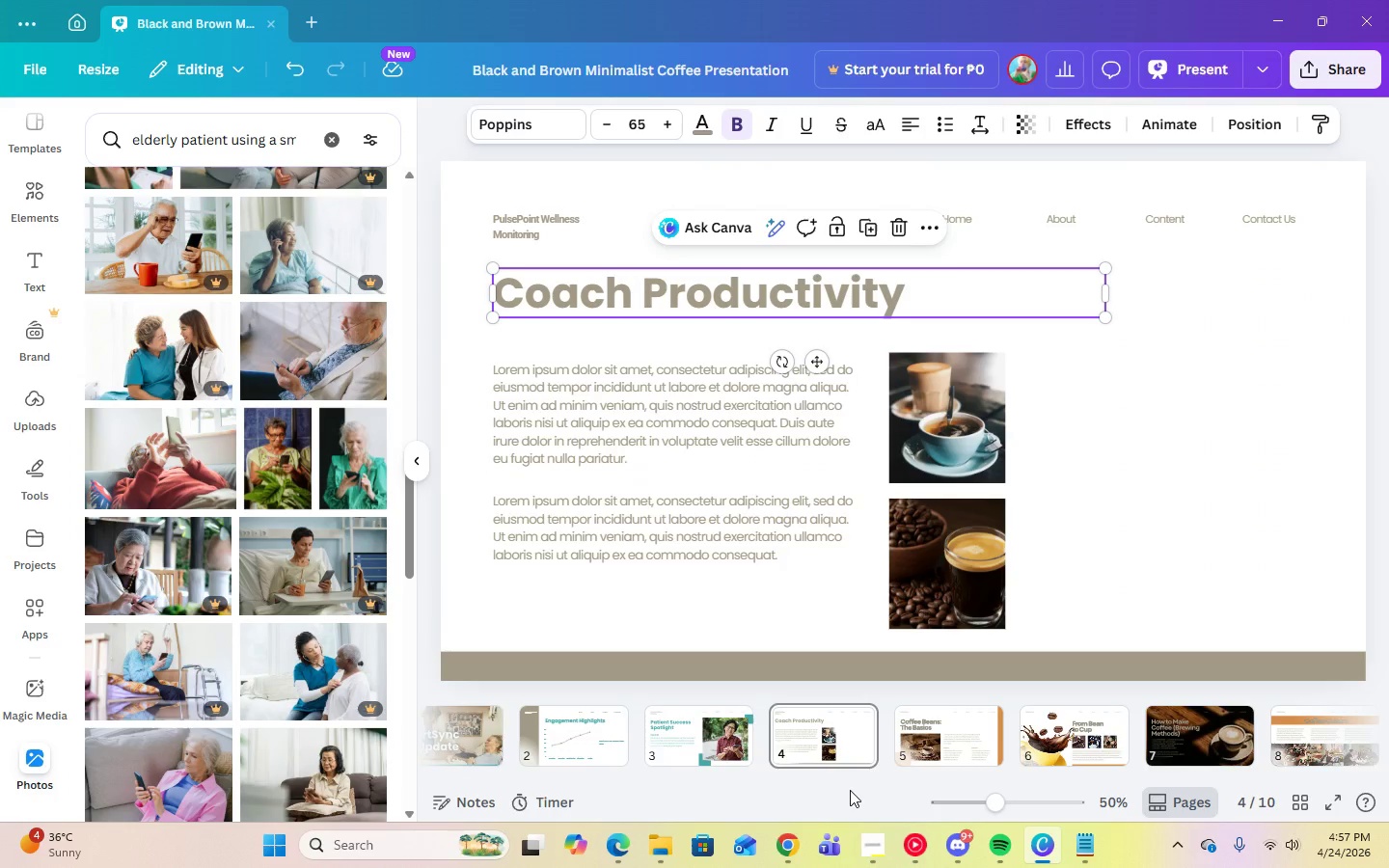 
left_click([687, 728])
 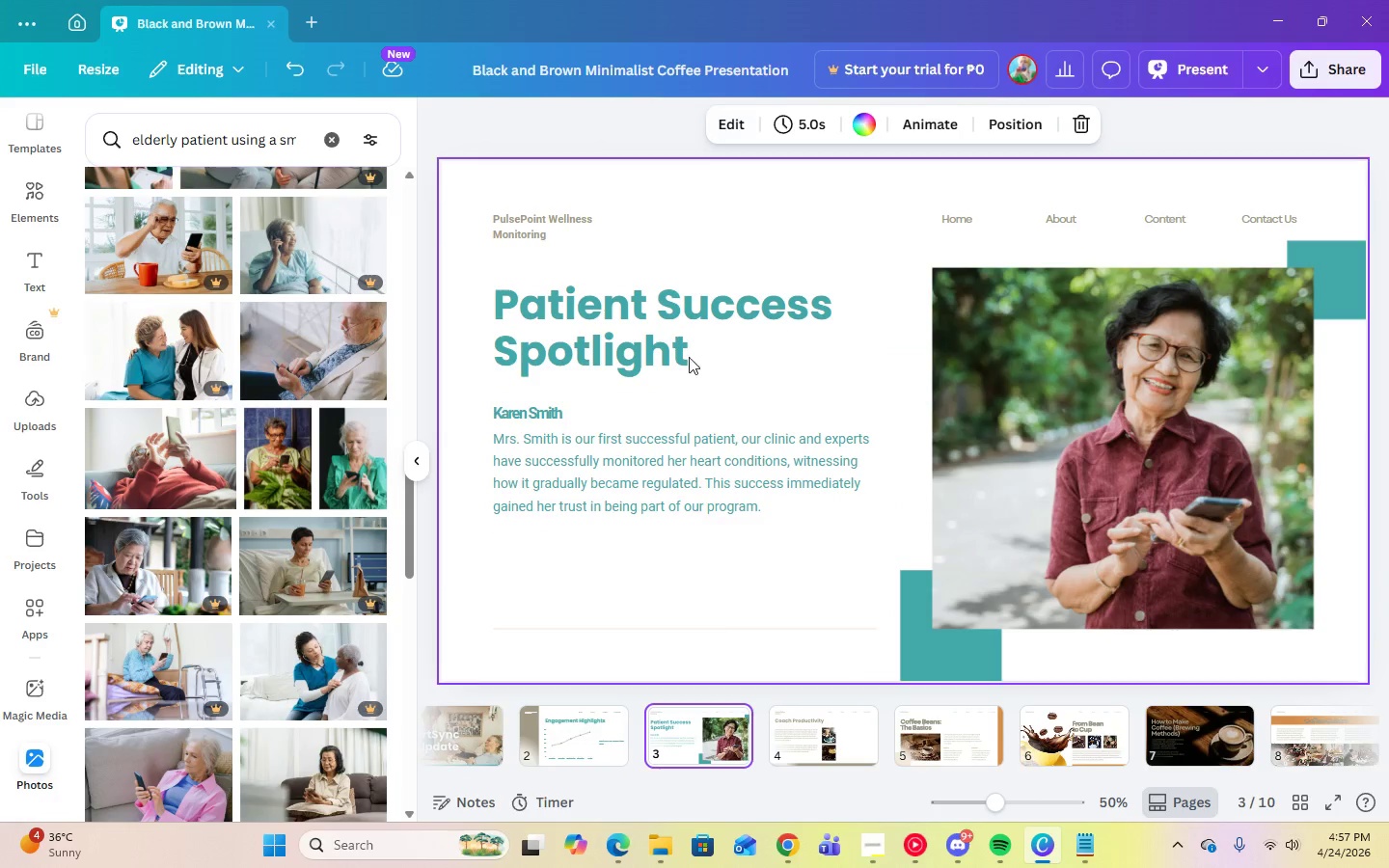 
left_click([689, 334])
 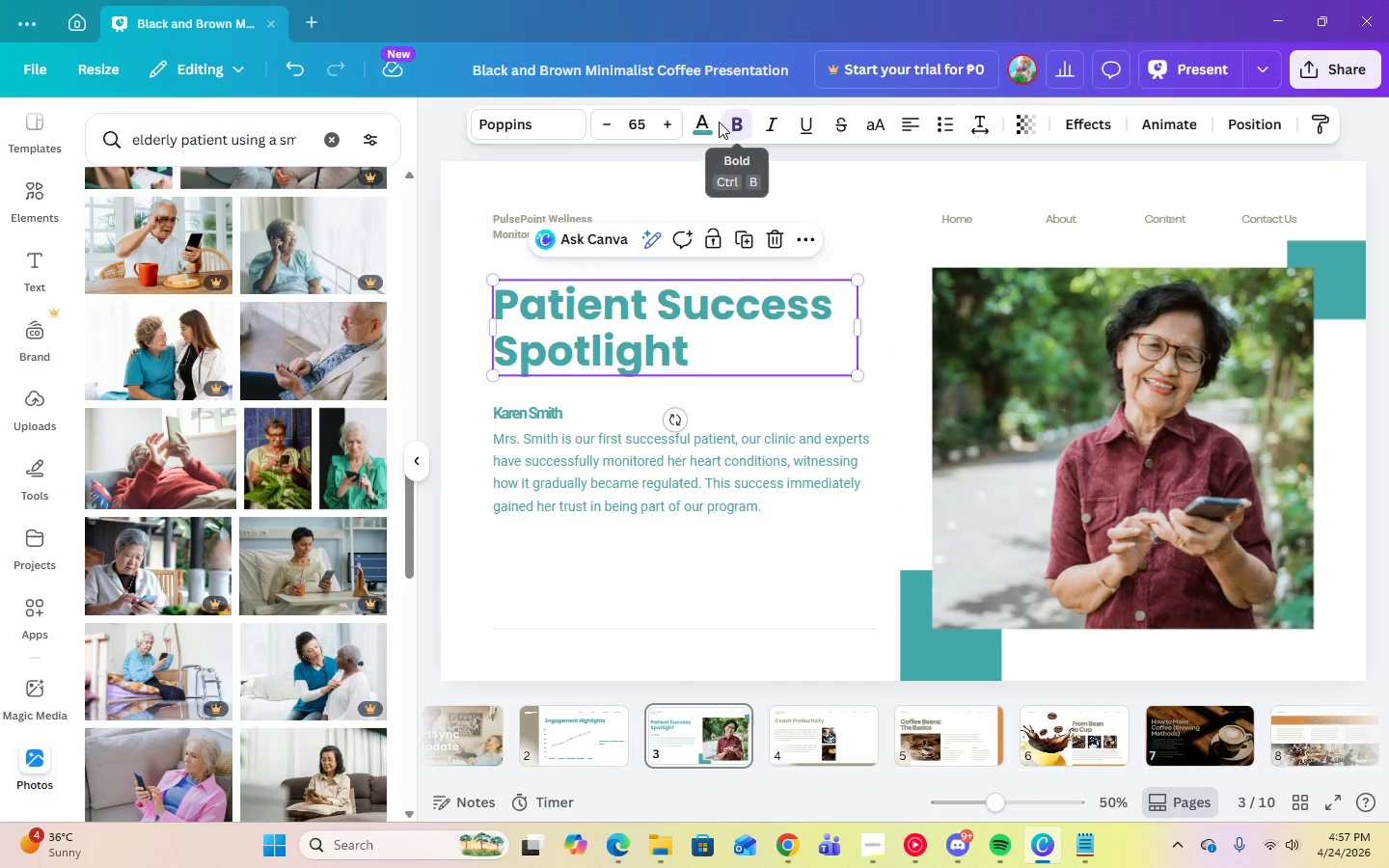 
left_click([704, 127])
 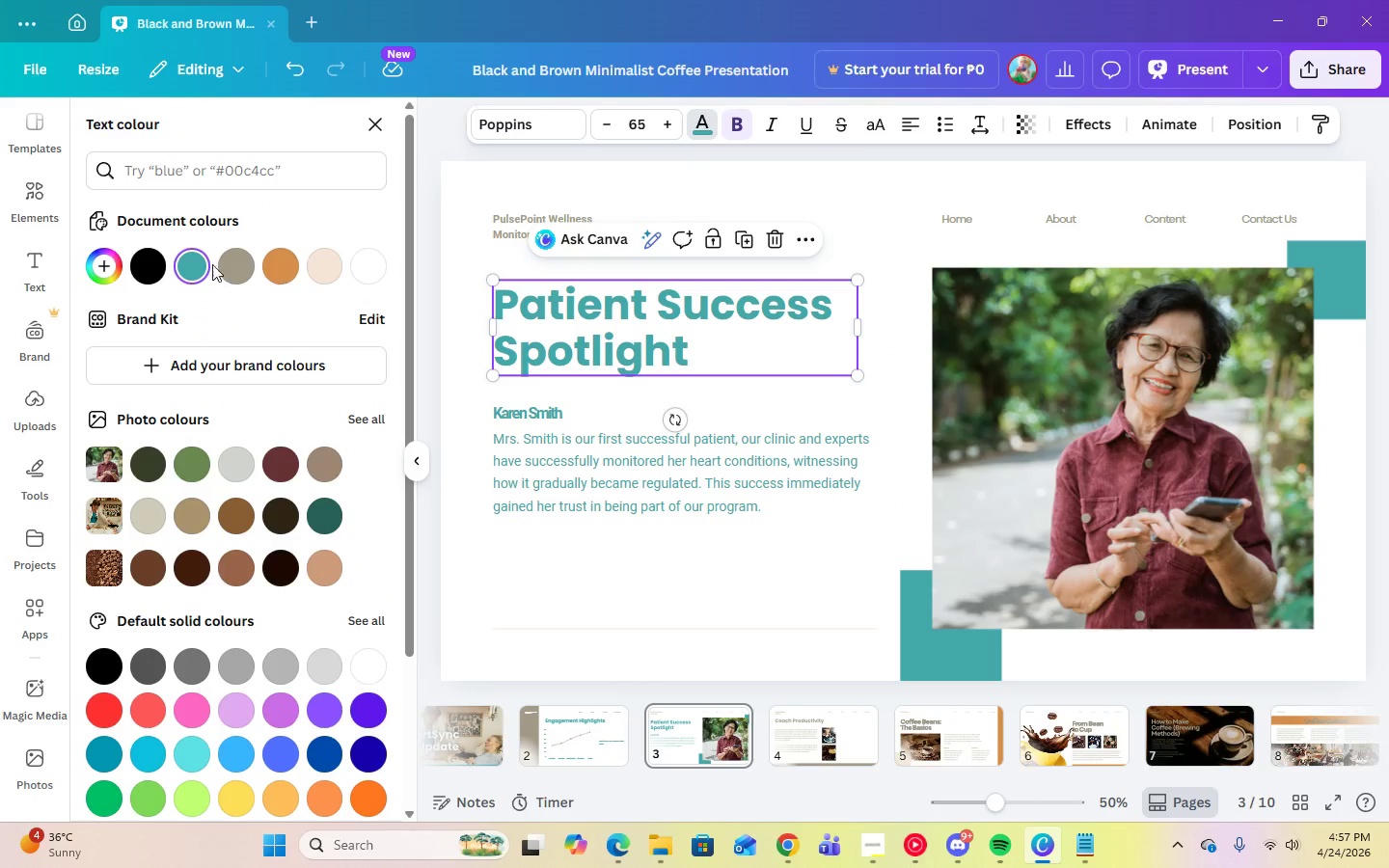 
left_click([234, 263])
 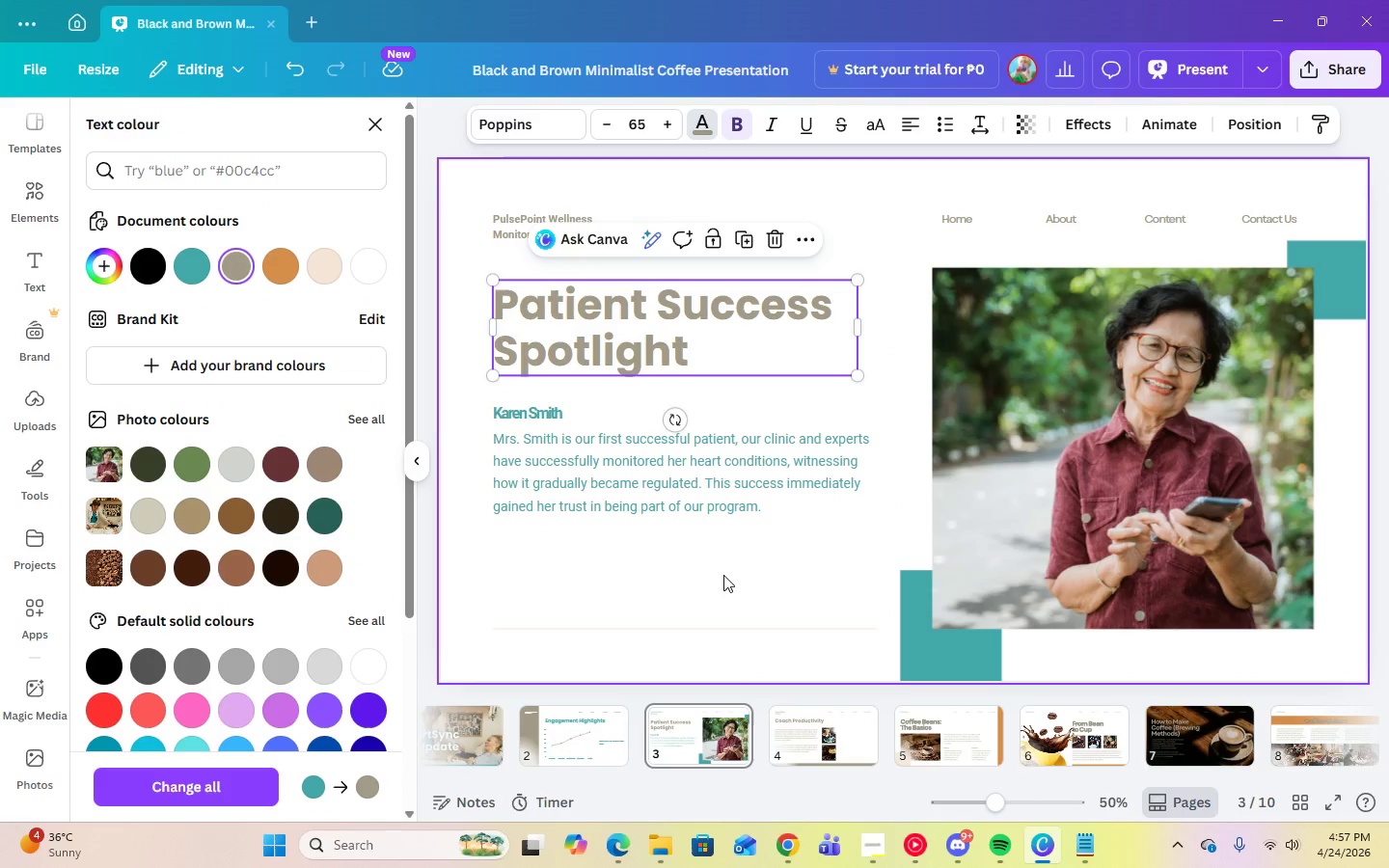 
left_click([766, 589])
 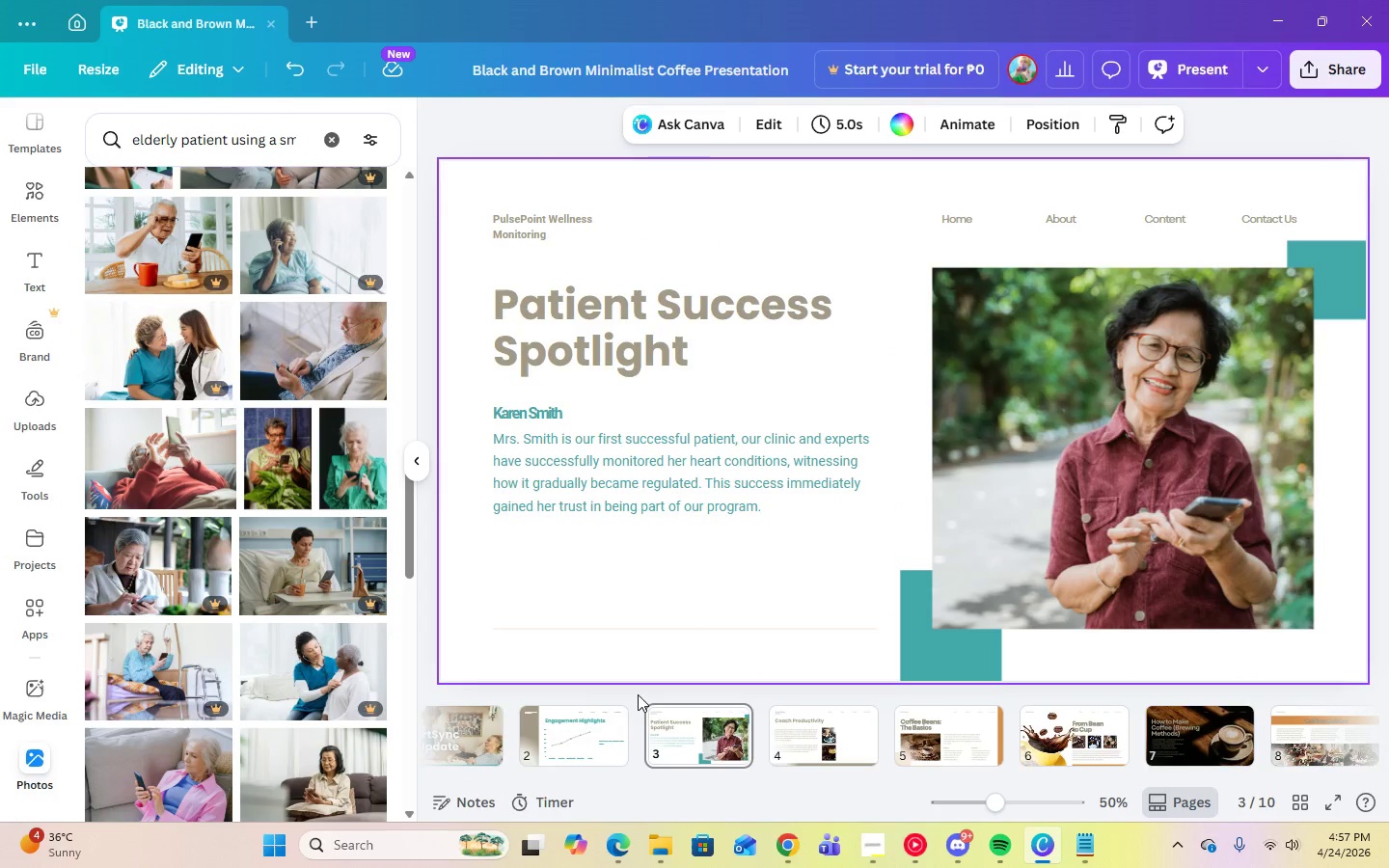 
left_click([588, 736])
 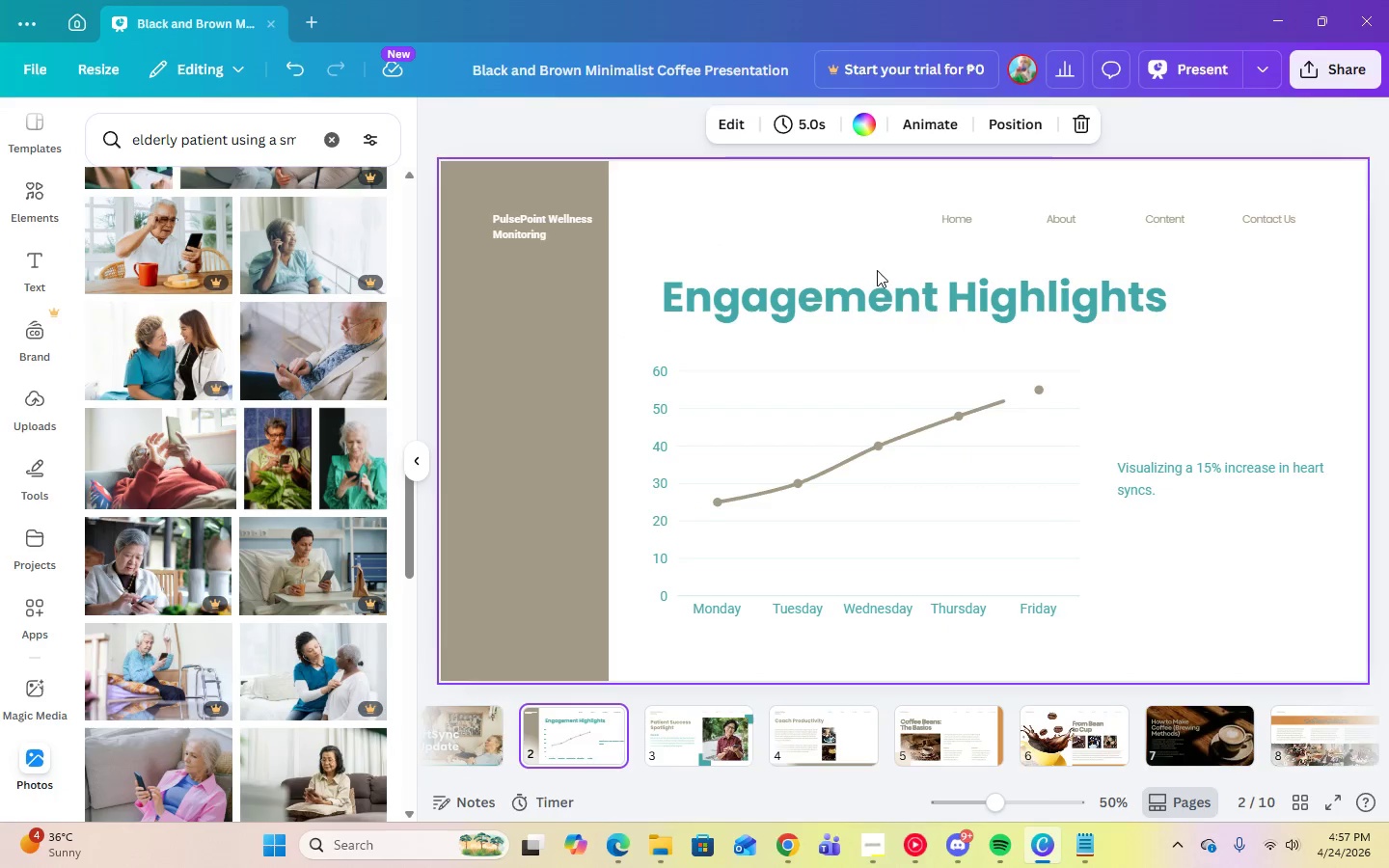 
left_click([880, 285])
 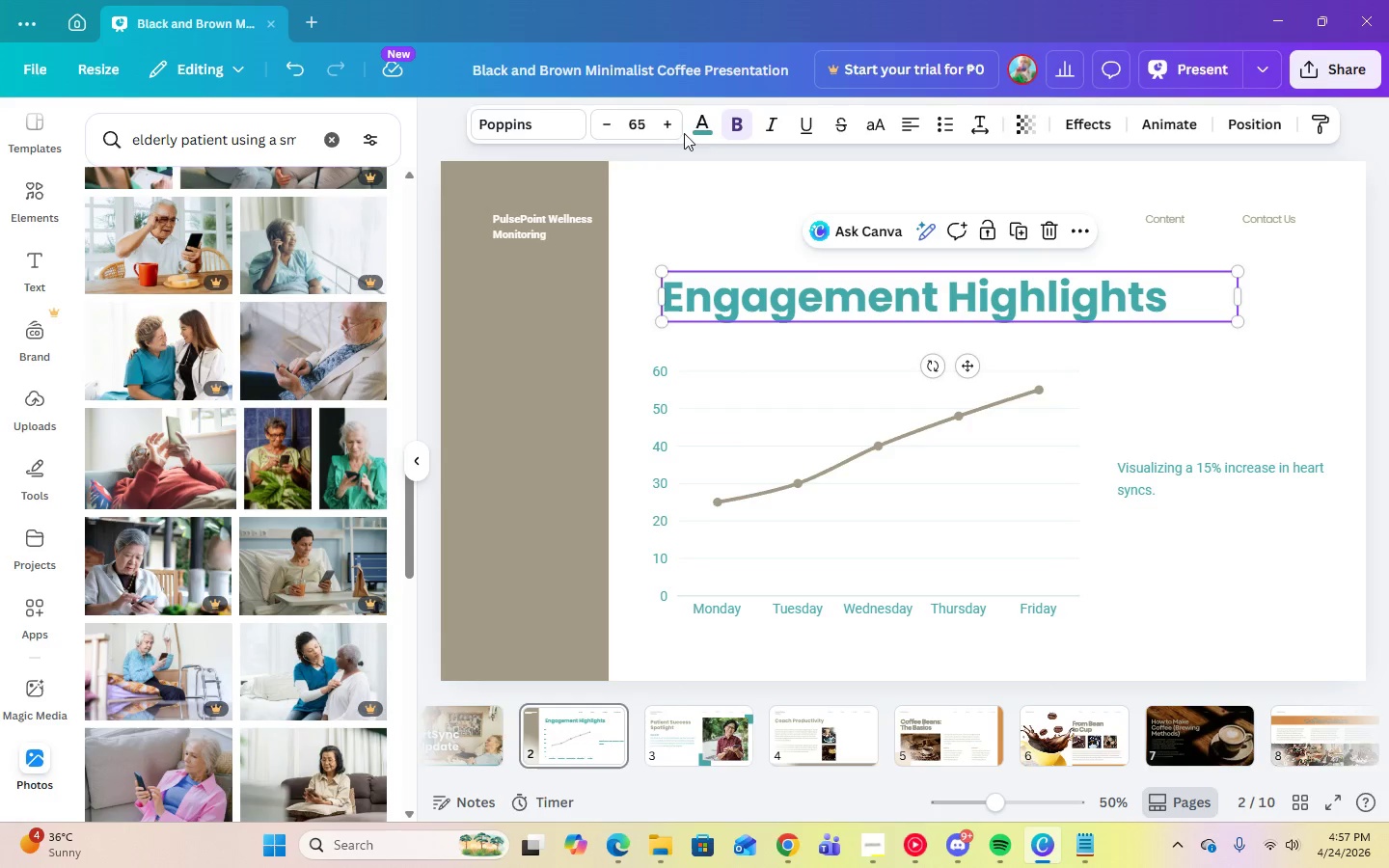 
left_click([707, 132])
 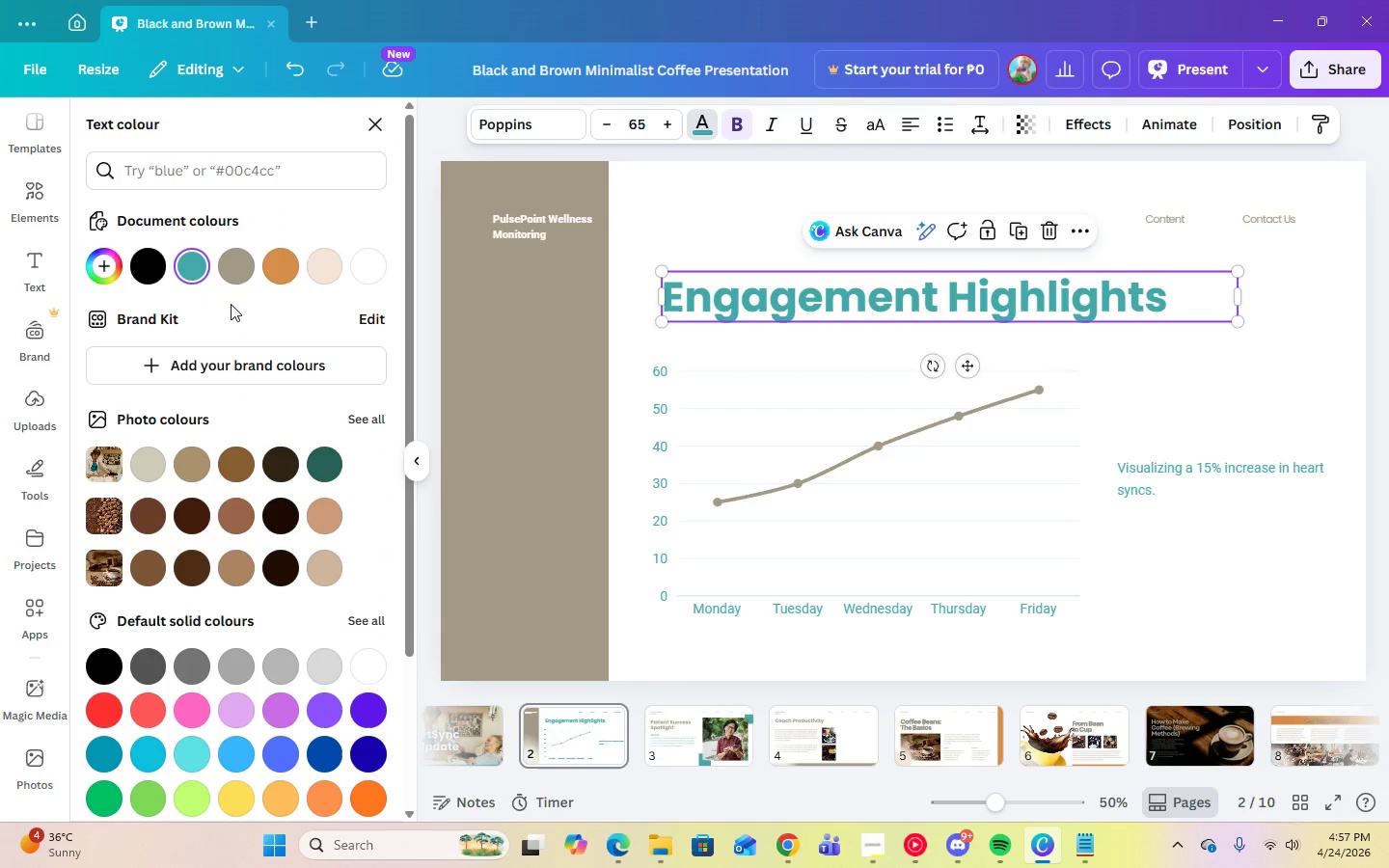 
left_click([234, 274])
 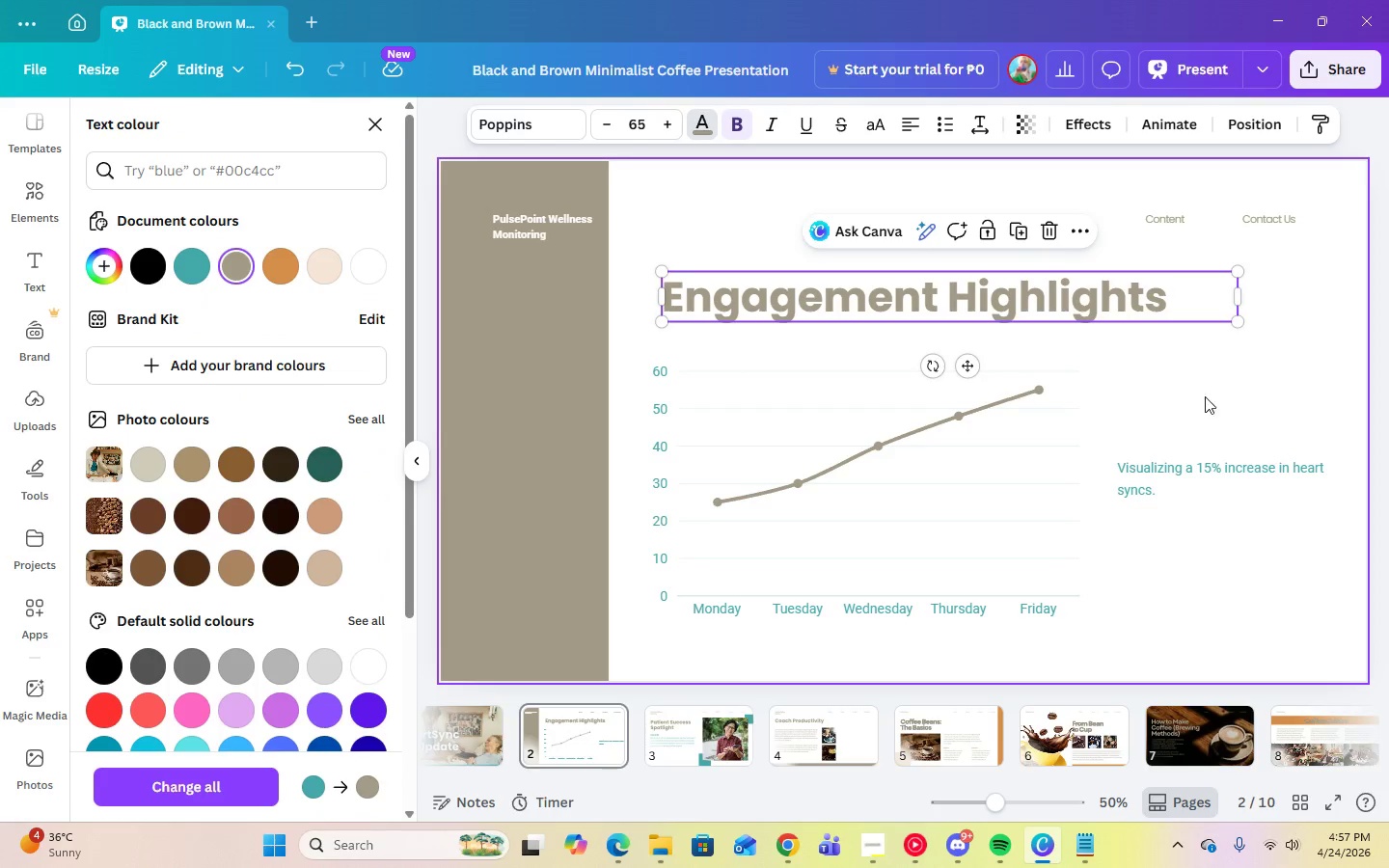 
left_click([1263, 399])
 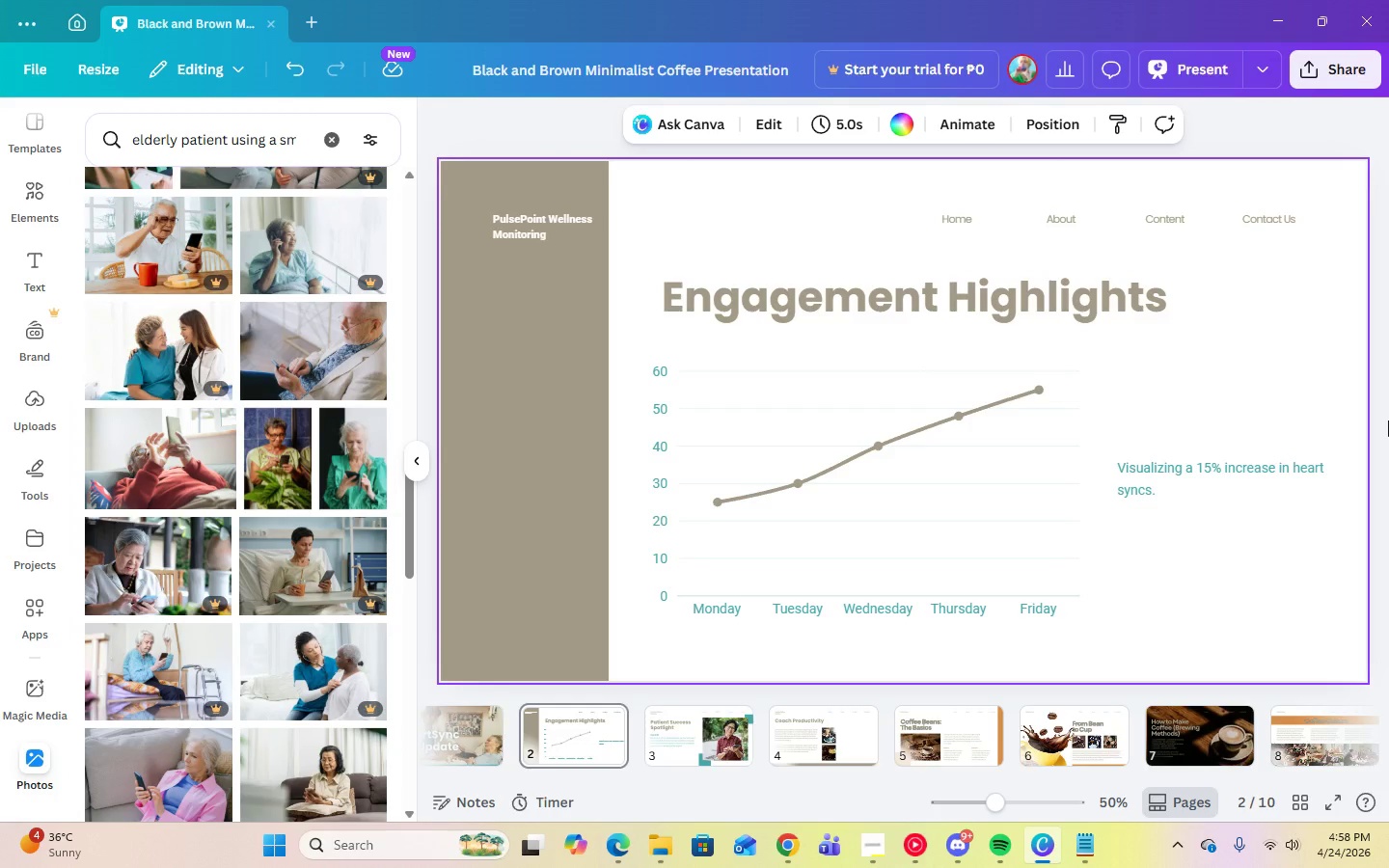 
left_click([669, 740])
 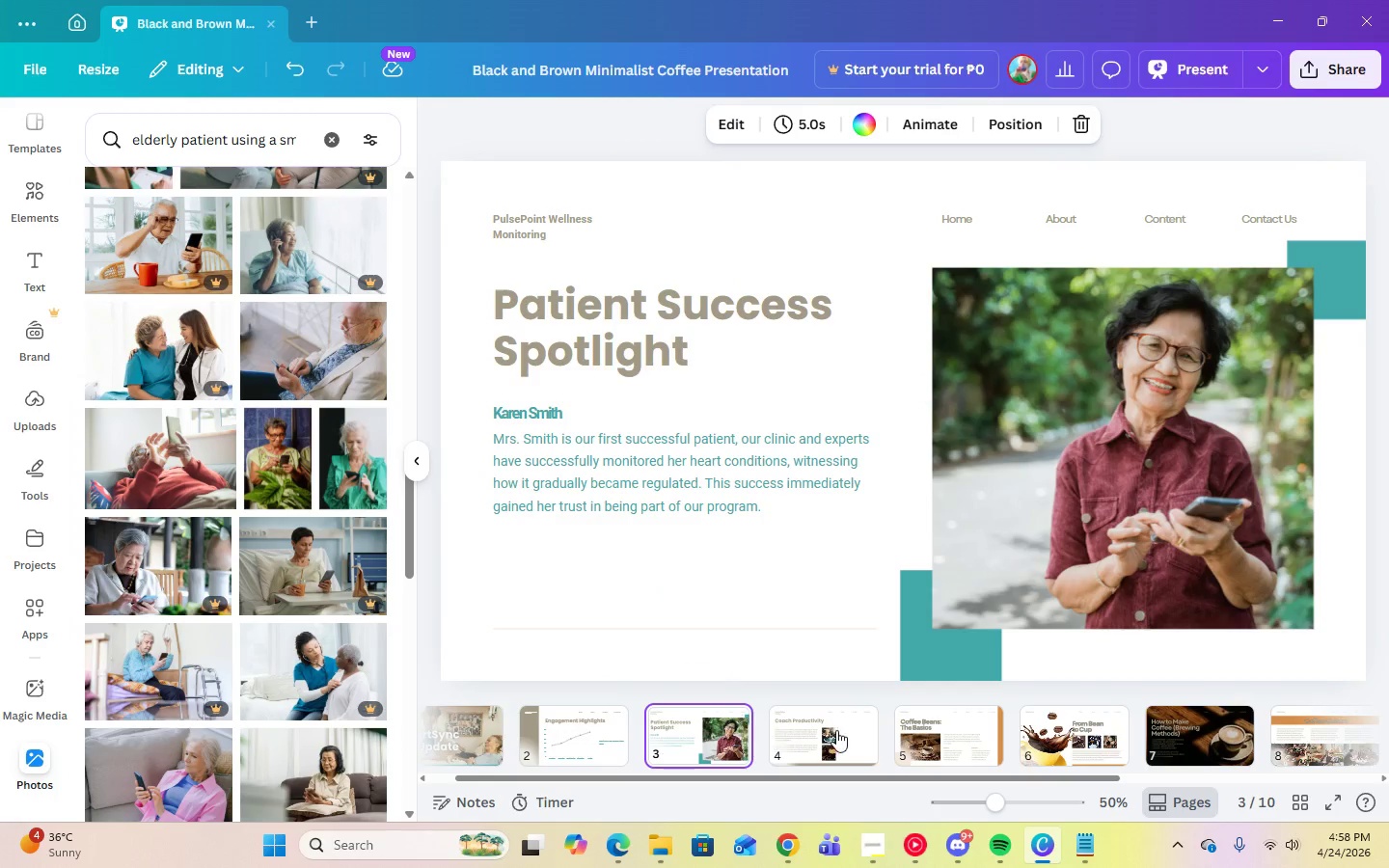 
left_click([836, 730])
 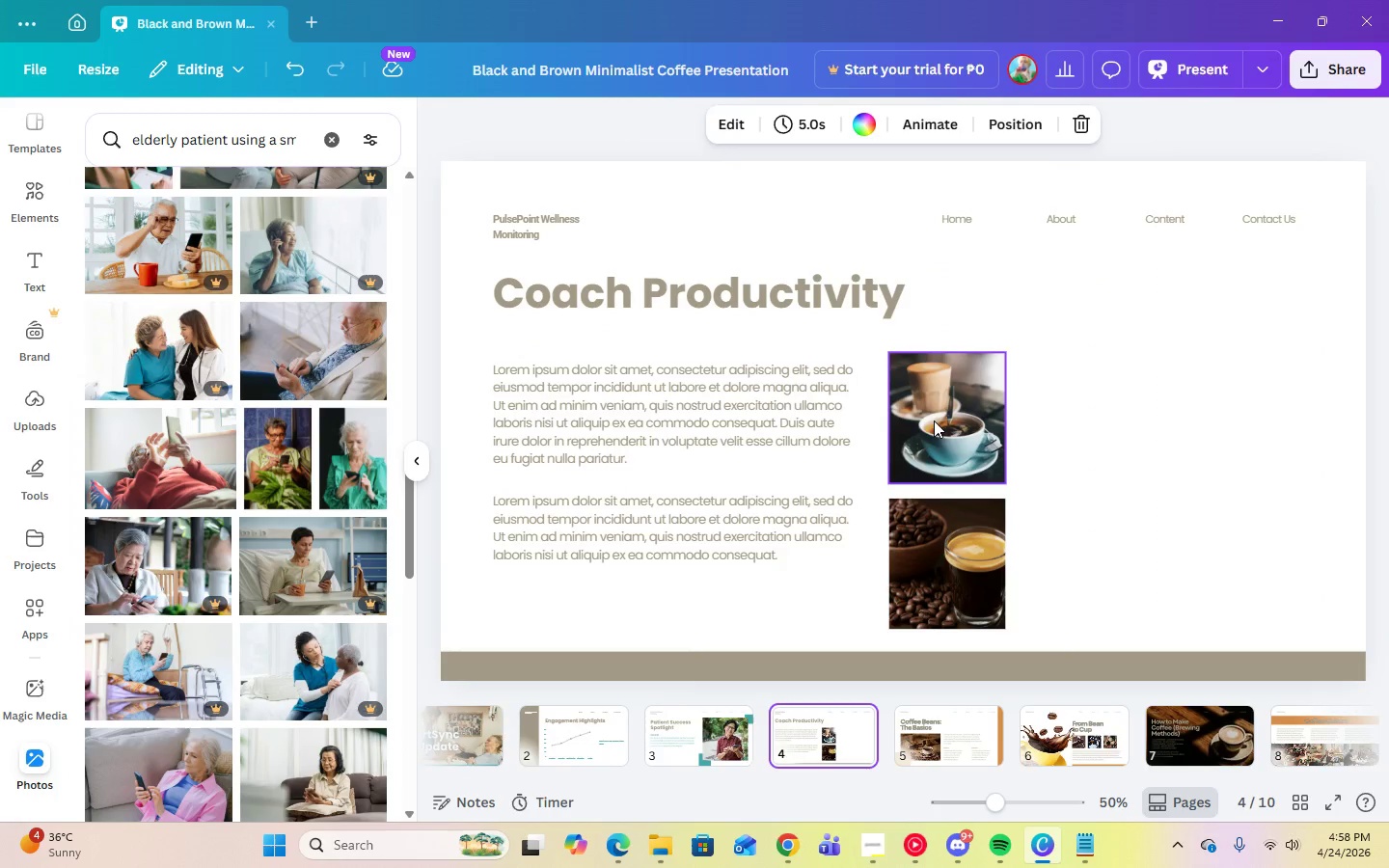 
left_click_drag(start_coordinate=[955, 560], to_coordinate=[1129, 415])
 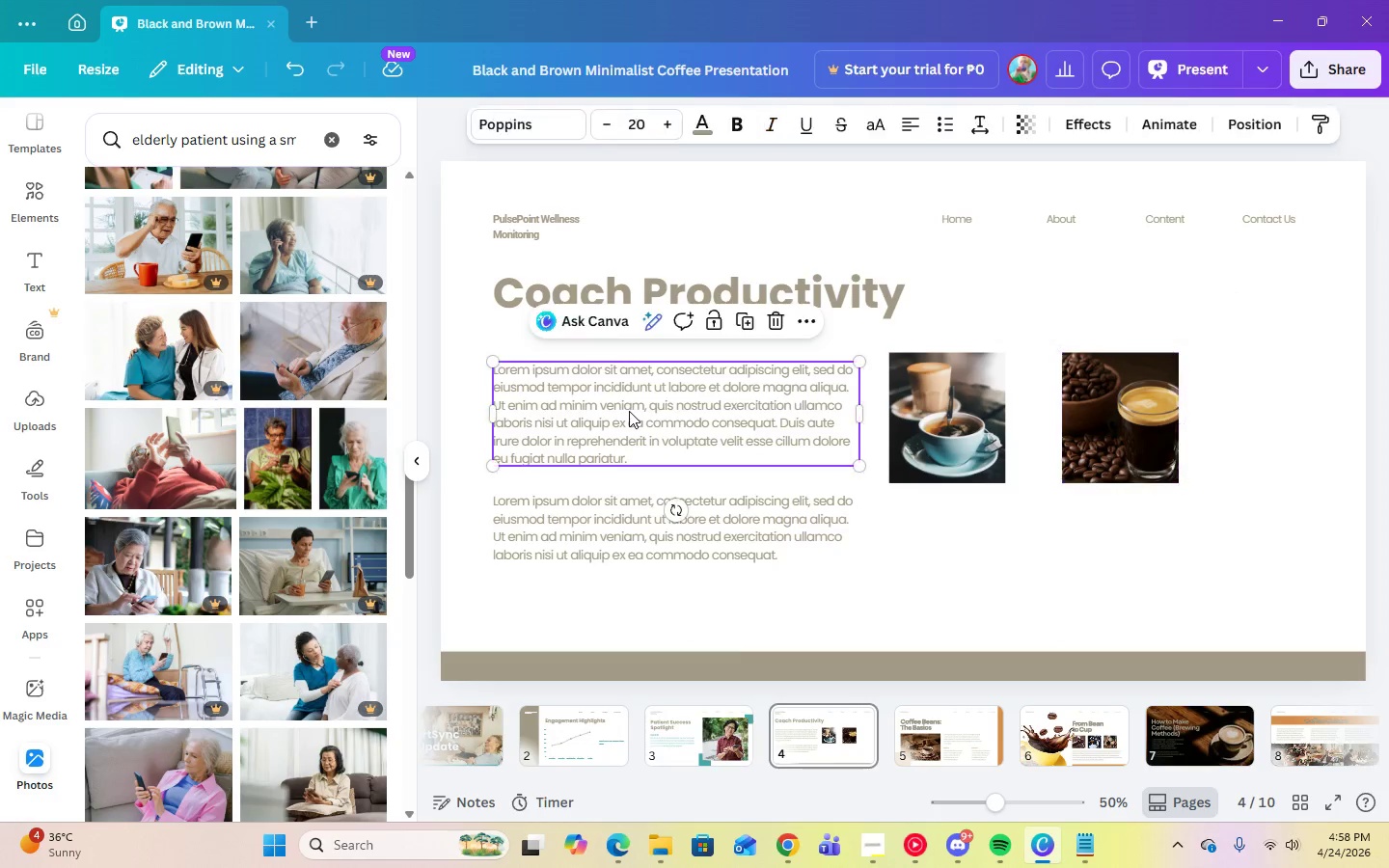 
double_click([629, 411])
 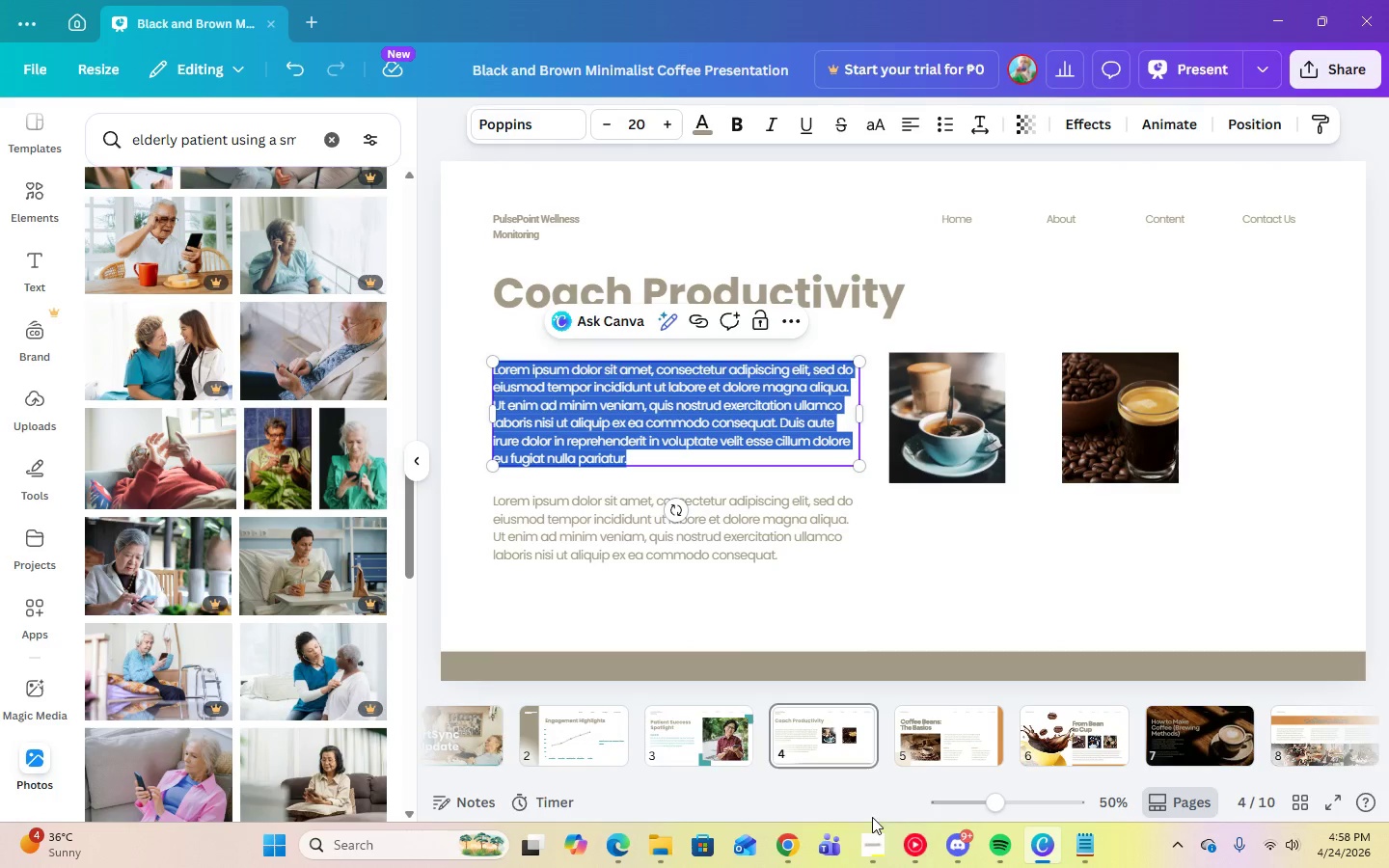 
left_click([878, 852])